 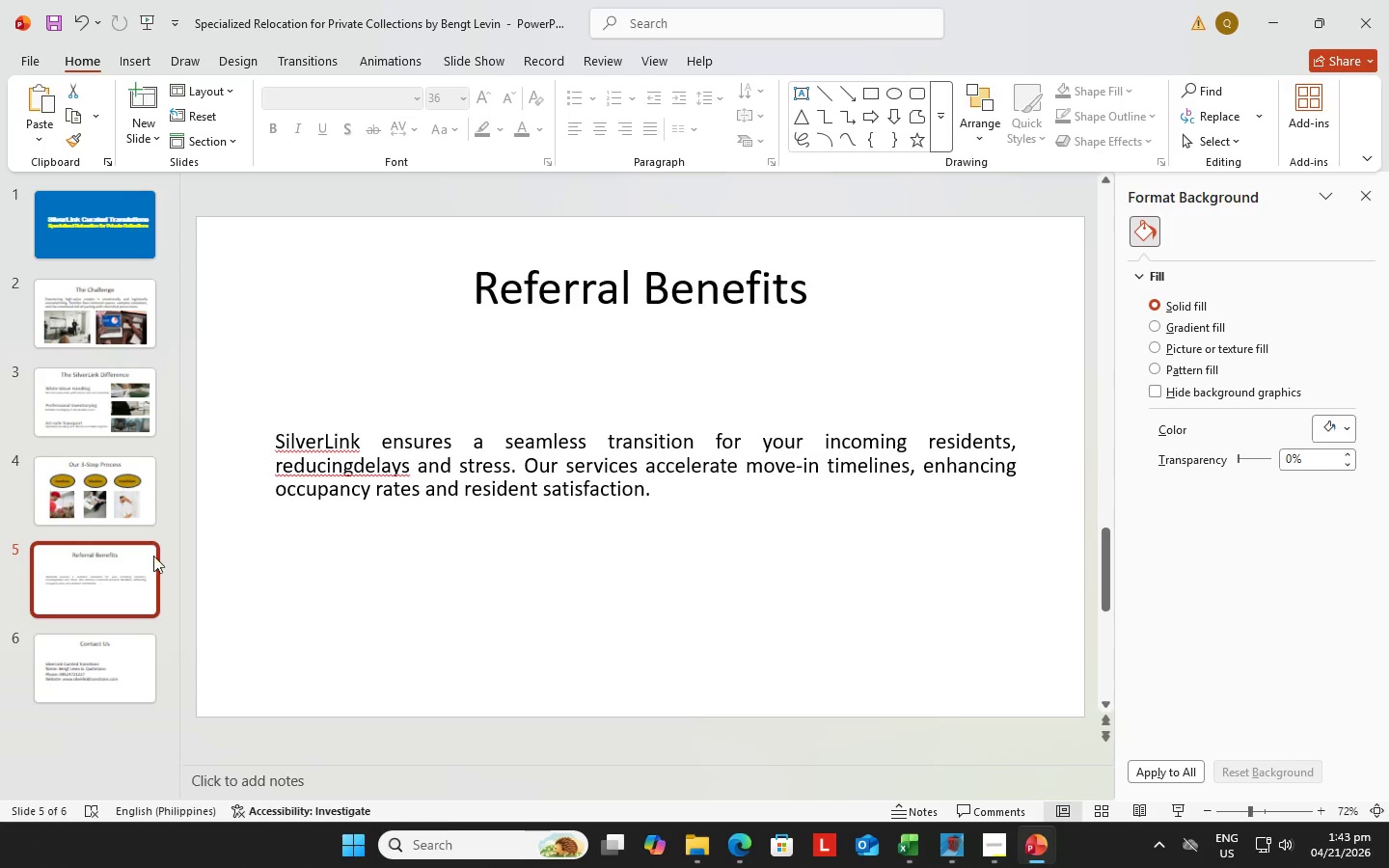 
left_click_drag(start_coordinate=[275, 440], to_coordinate=[653, 533])
 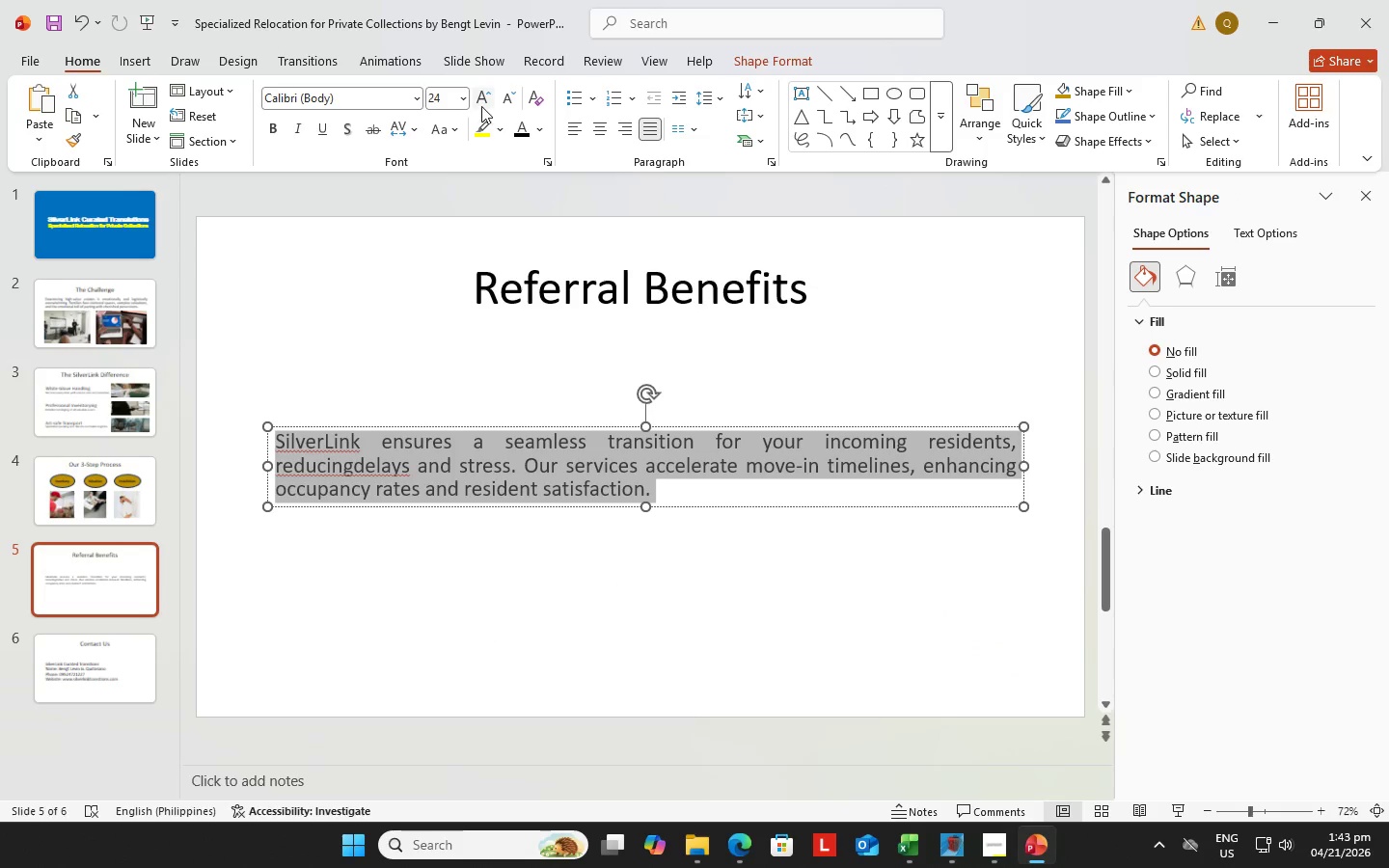 
left_click([481, 104])
 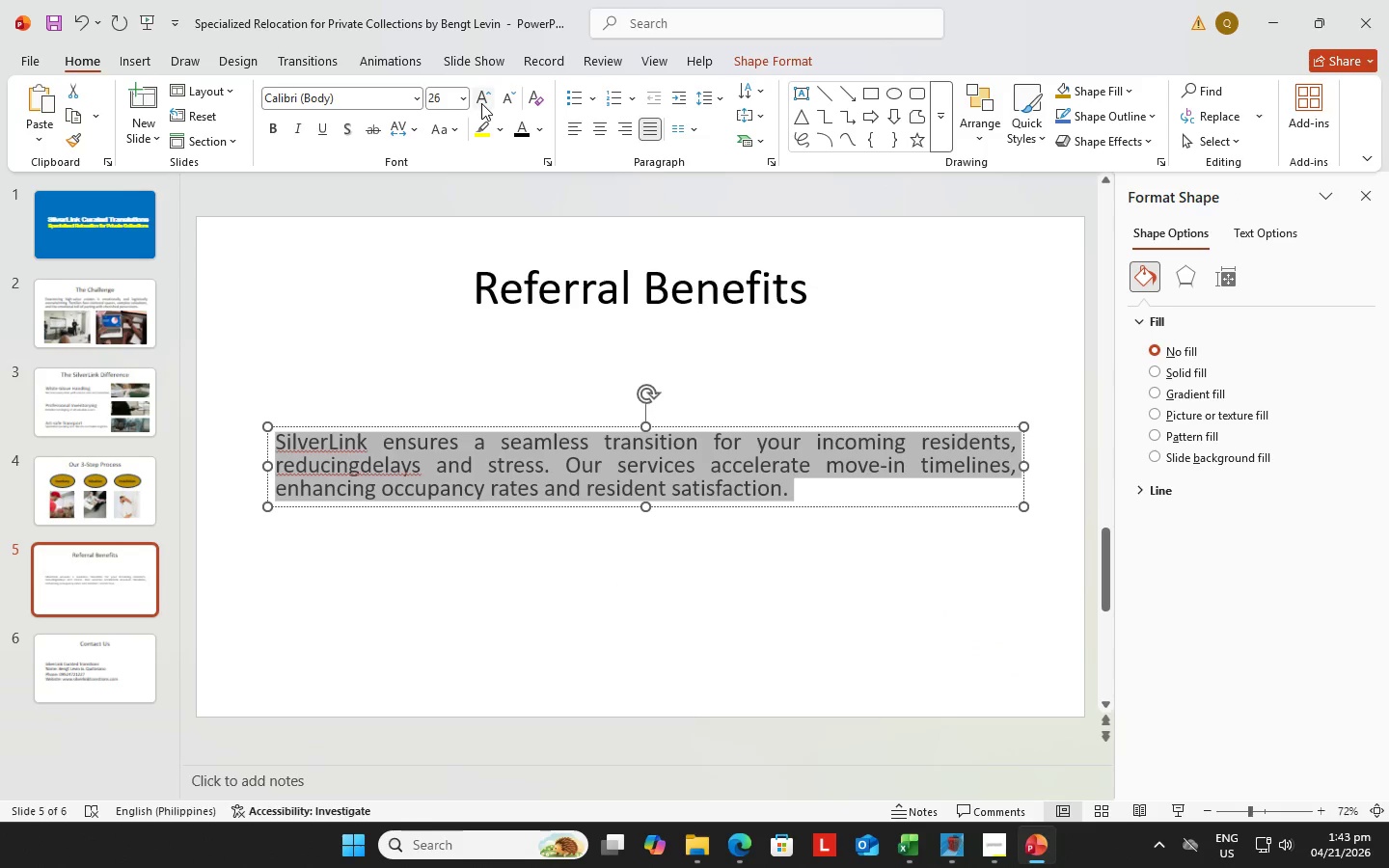 
left_click([481, 103])
 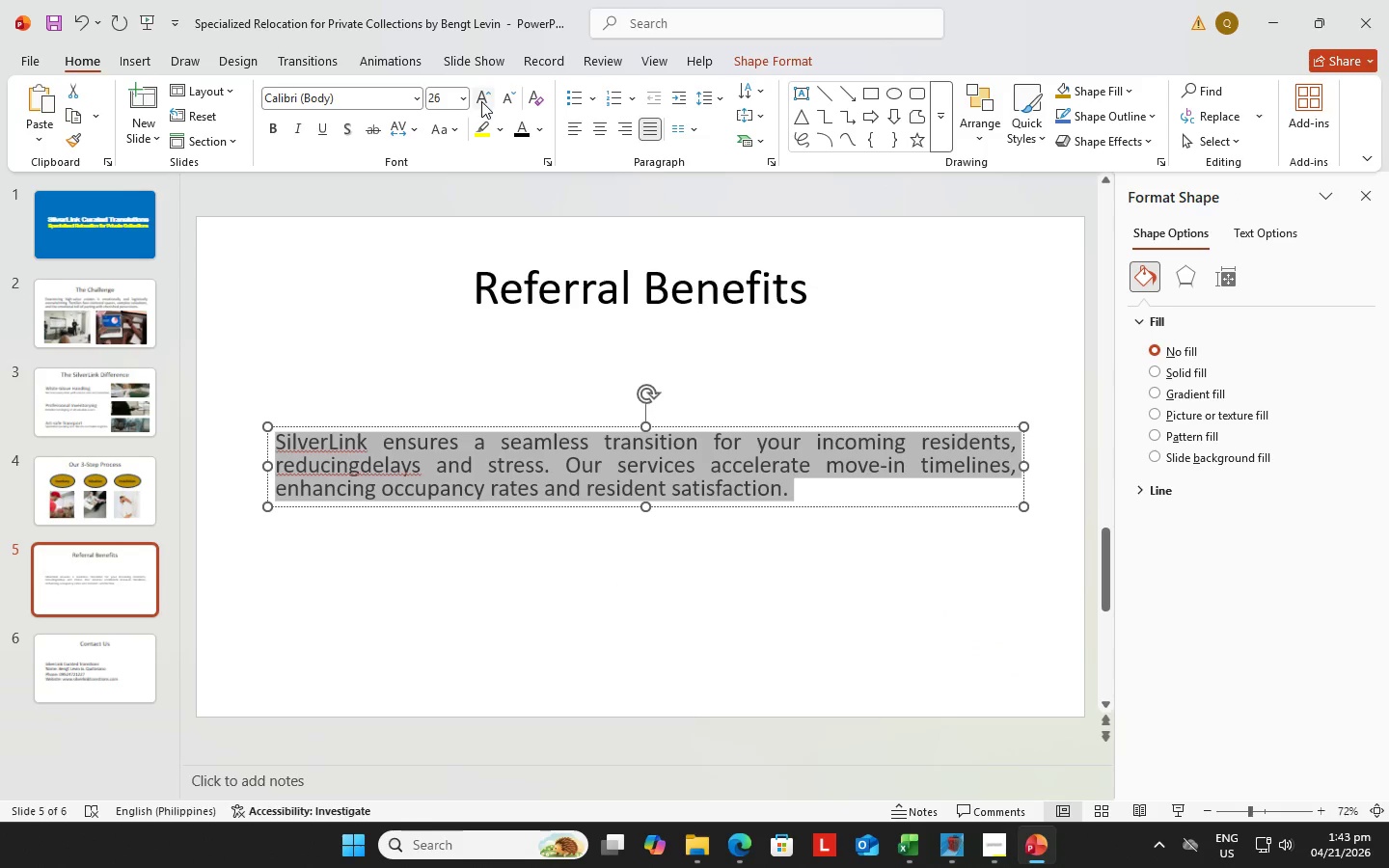 
left_click([481, 97])
 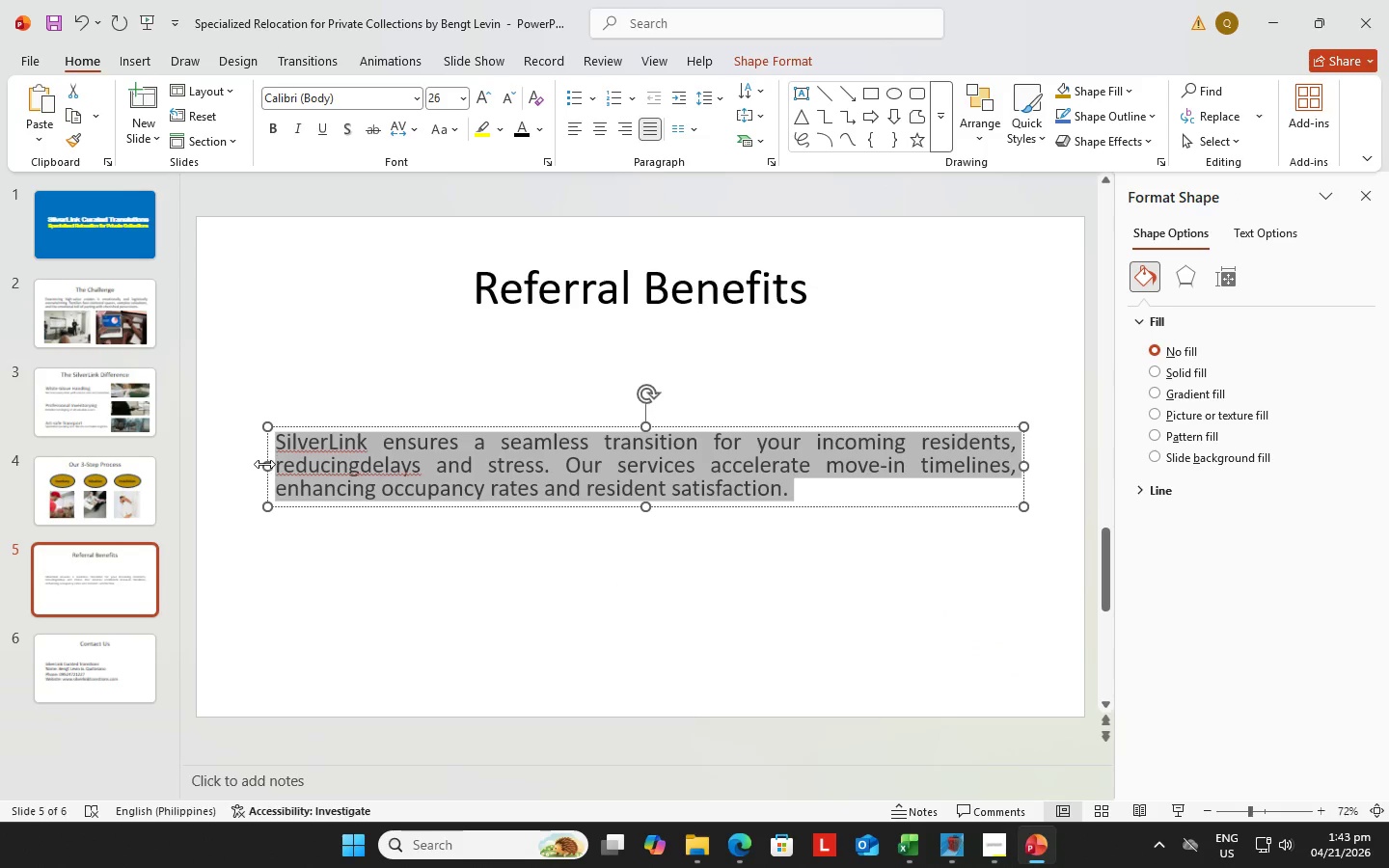 
left_click_drag(start_coordinate=[264, 464], to_coordinate=[240, 465])
 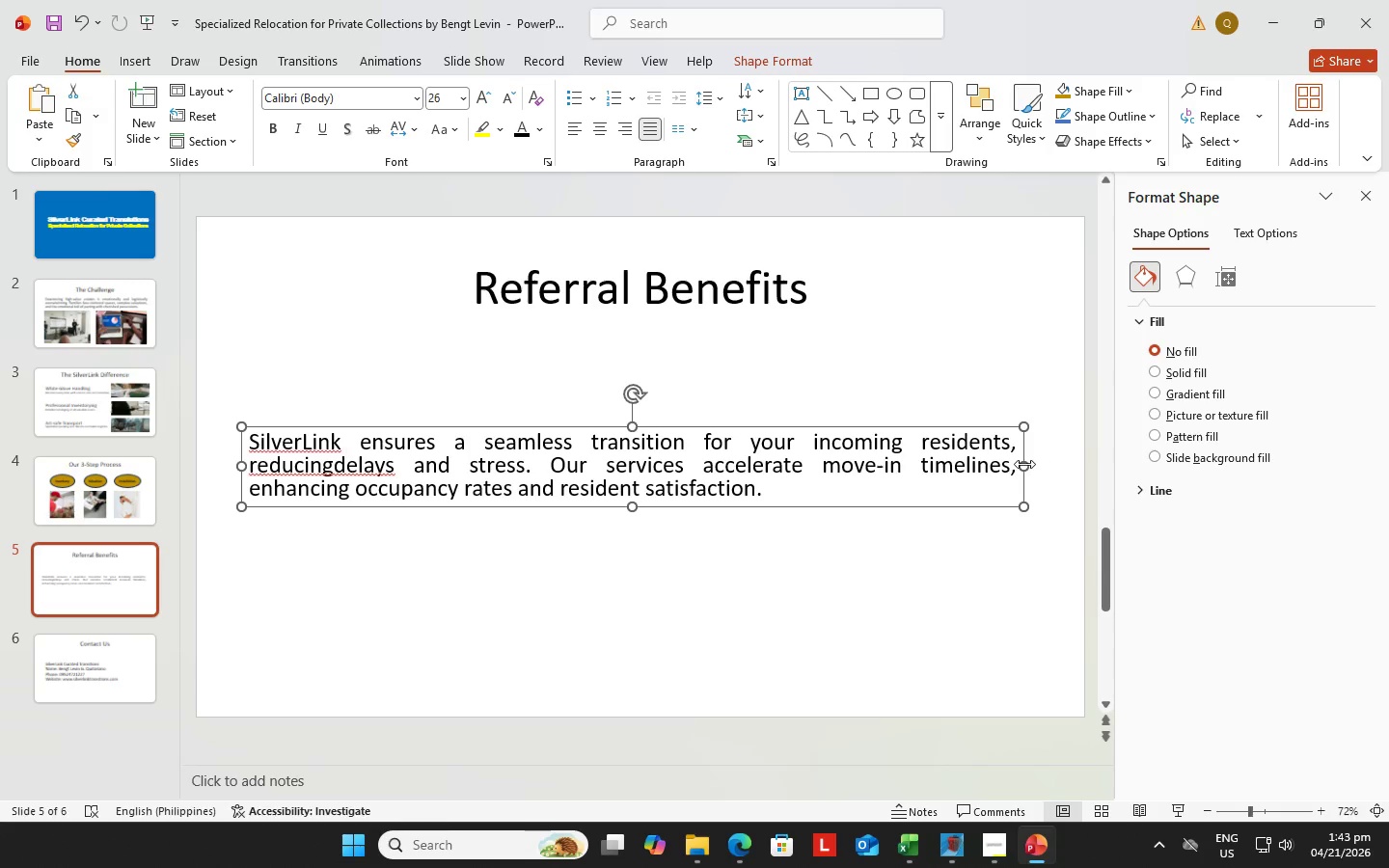 
left_click_drag(start_coordinate=[1024, 465], to_coordinate=[1042, 466])
 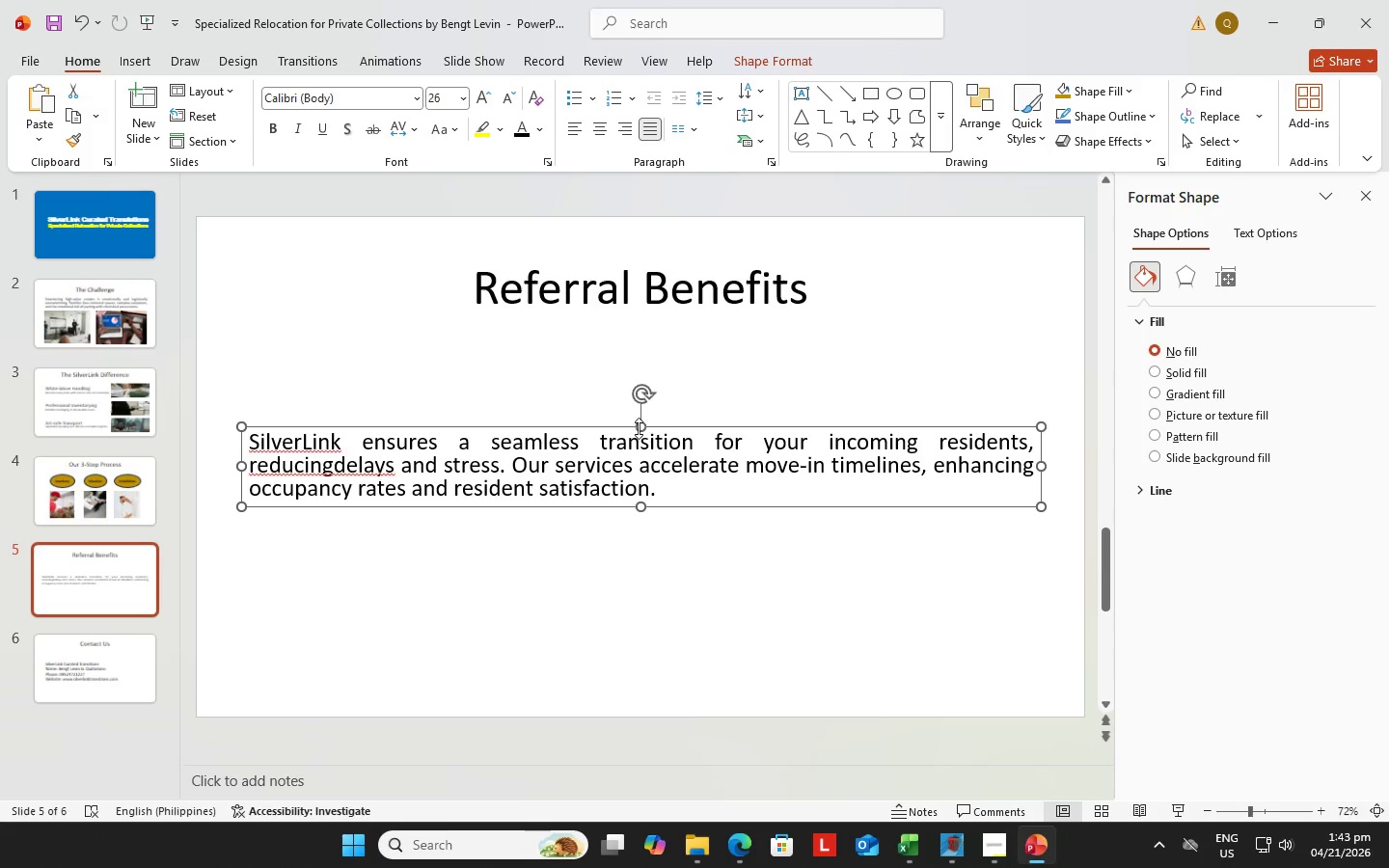 
left_click_drag(start_coordinate=[639, 428], to_coordinate=[640, 395])
 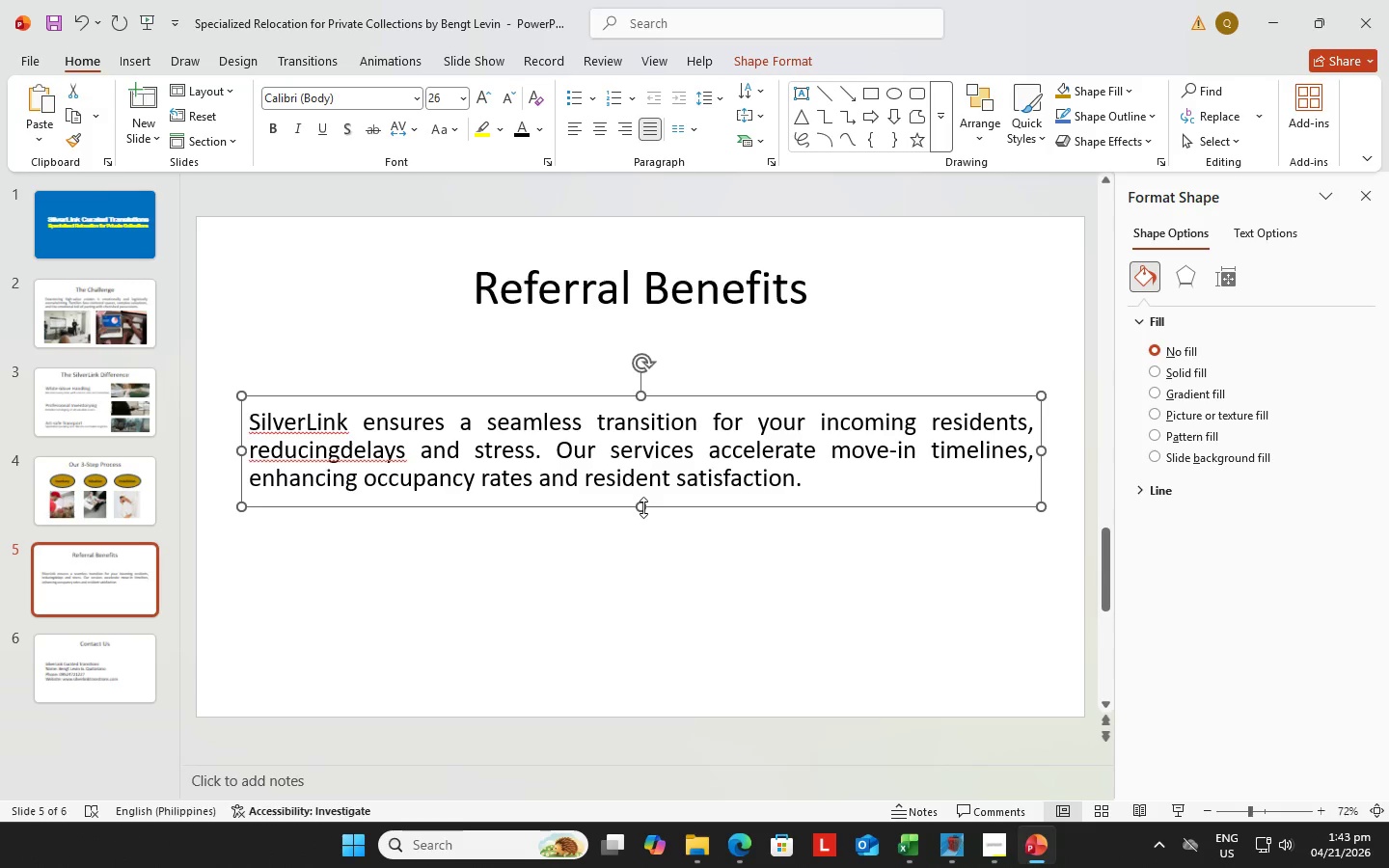 
left_click_drag(start_coordinate=[643, 507], to_coordinate=[649, 550])
 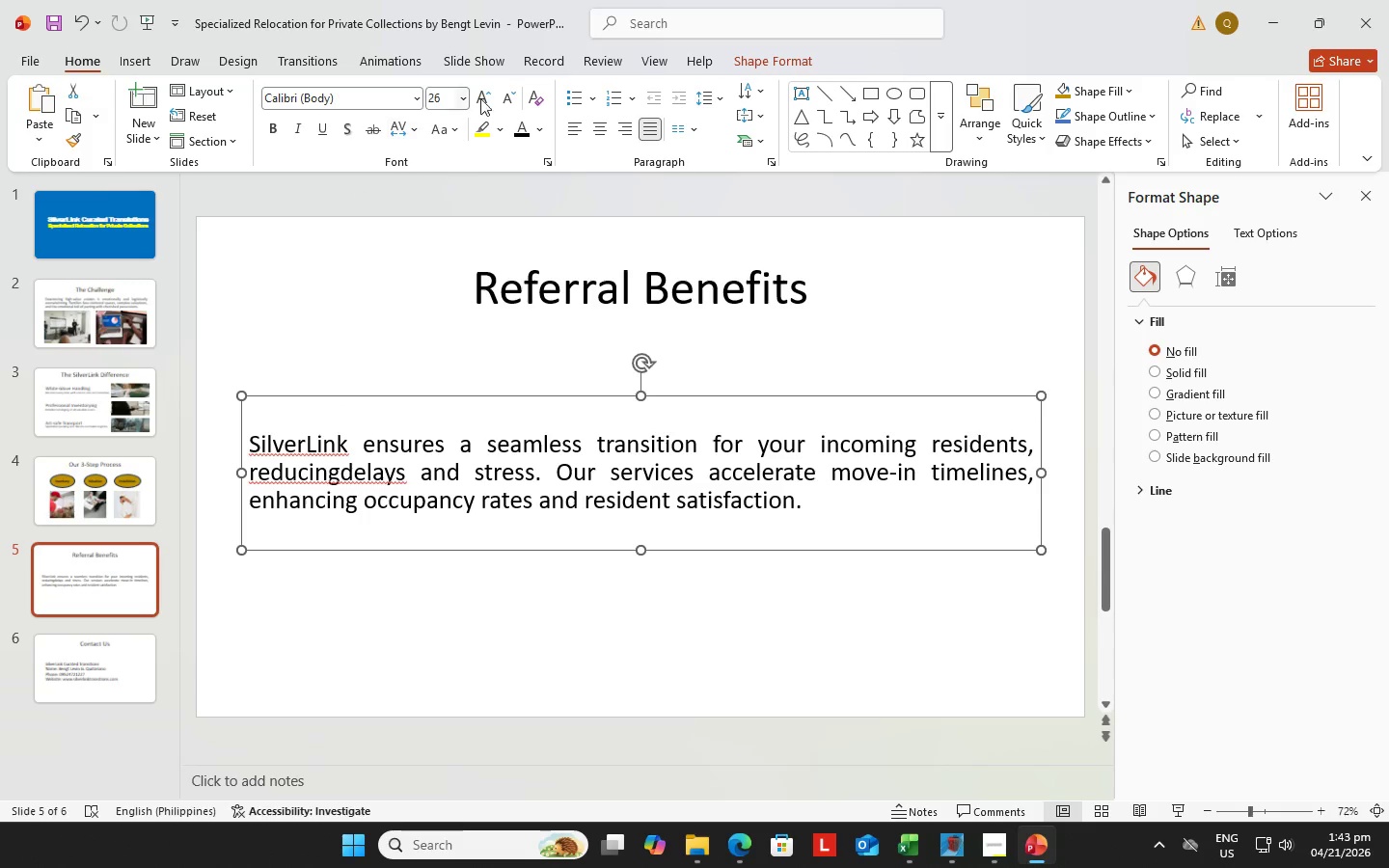 
left_click([487, 95])
 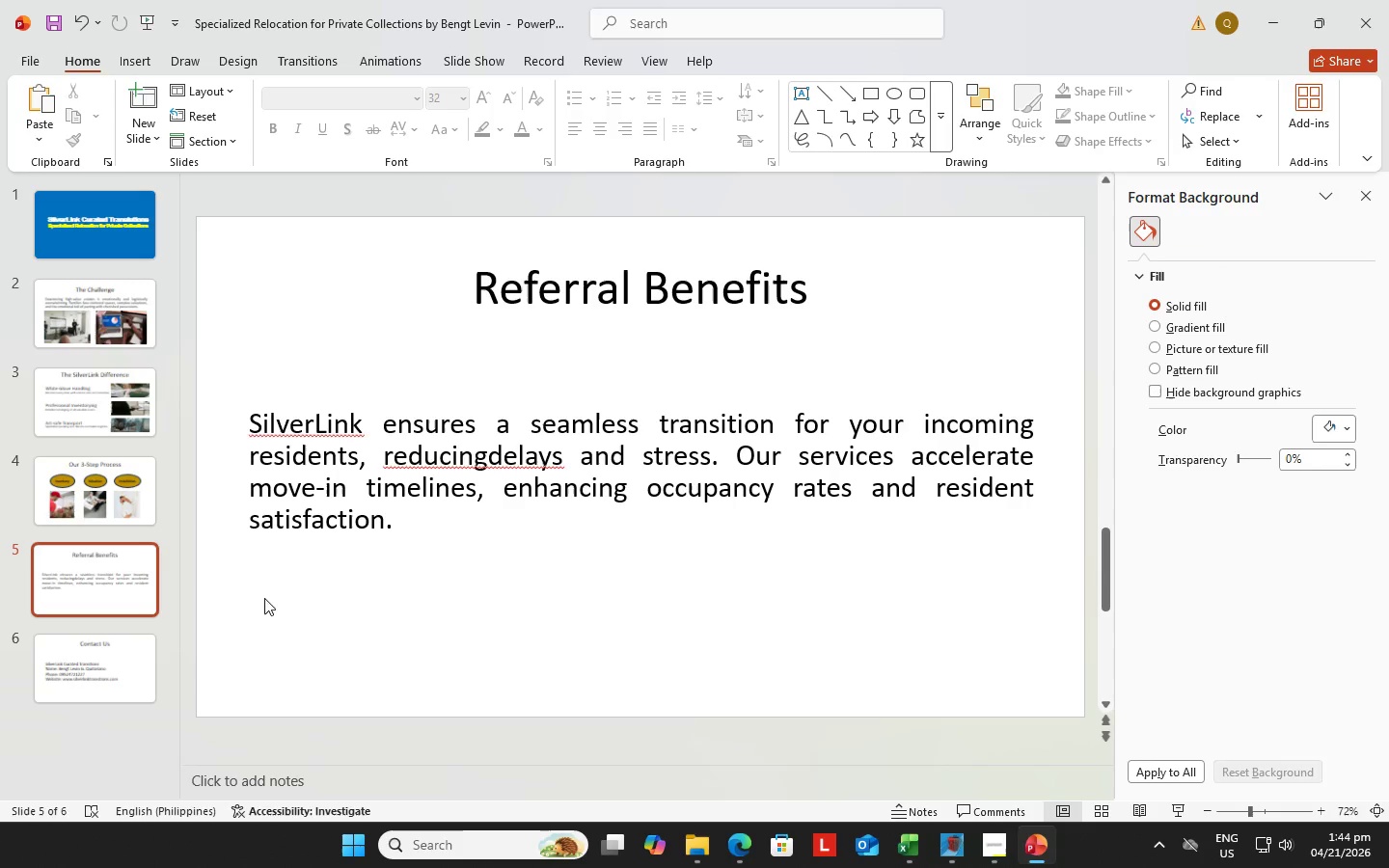 
left_click([87, 409])
 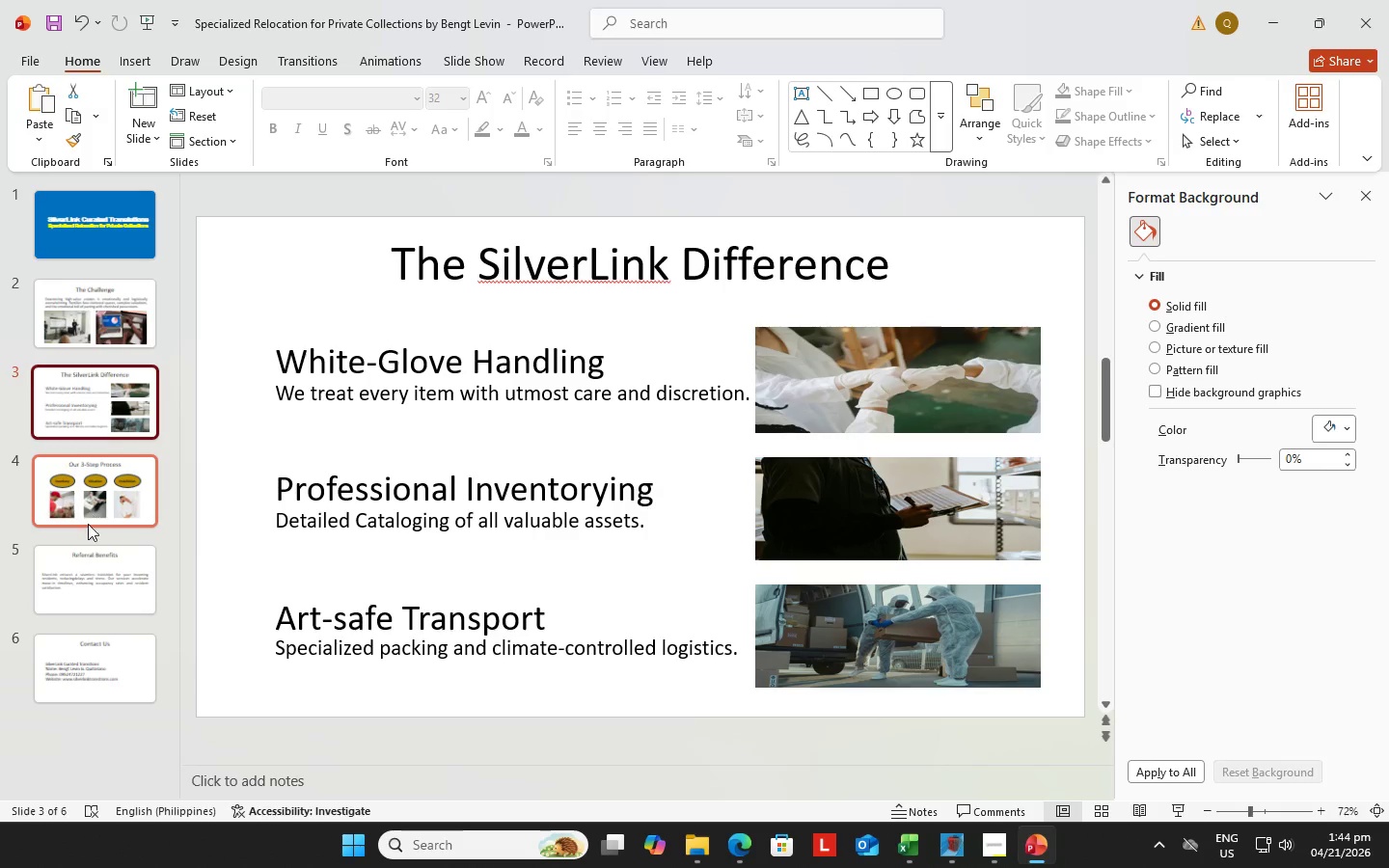 
left_click([86, 573])
 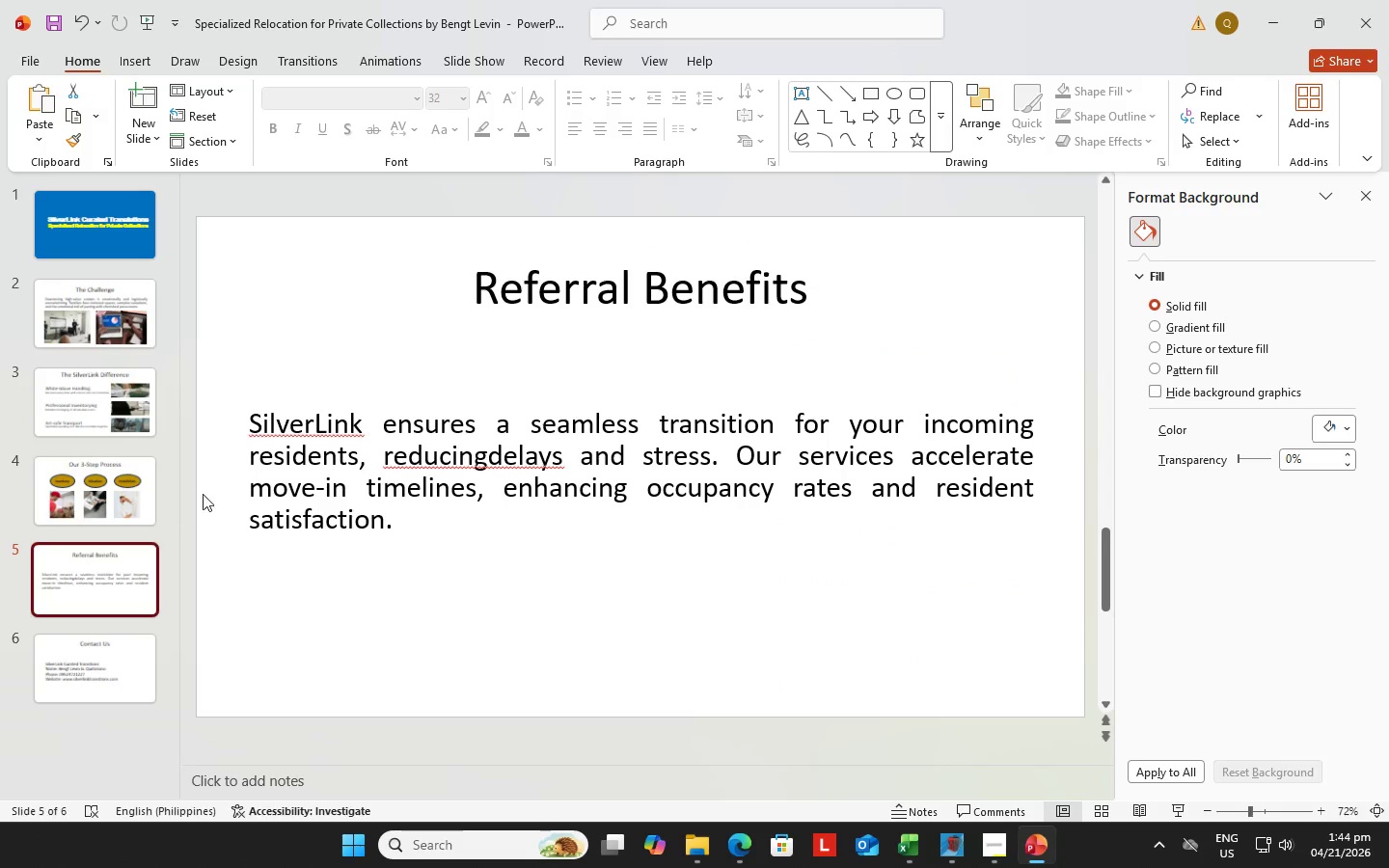 
wait(5.44)
 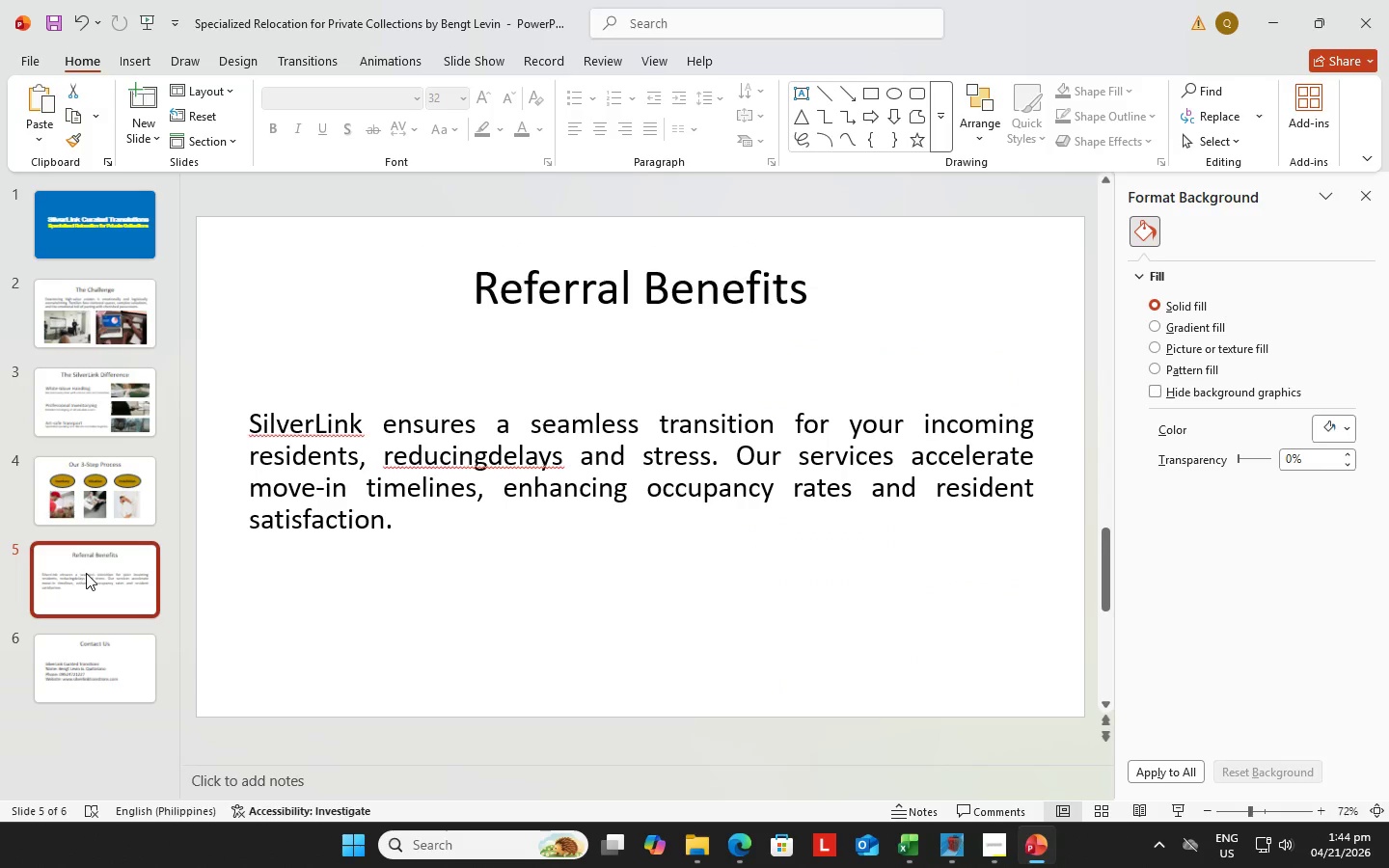 
left_click([244, 426])
 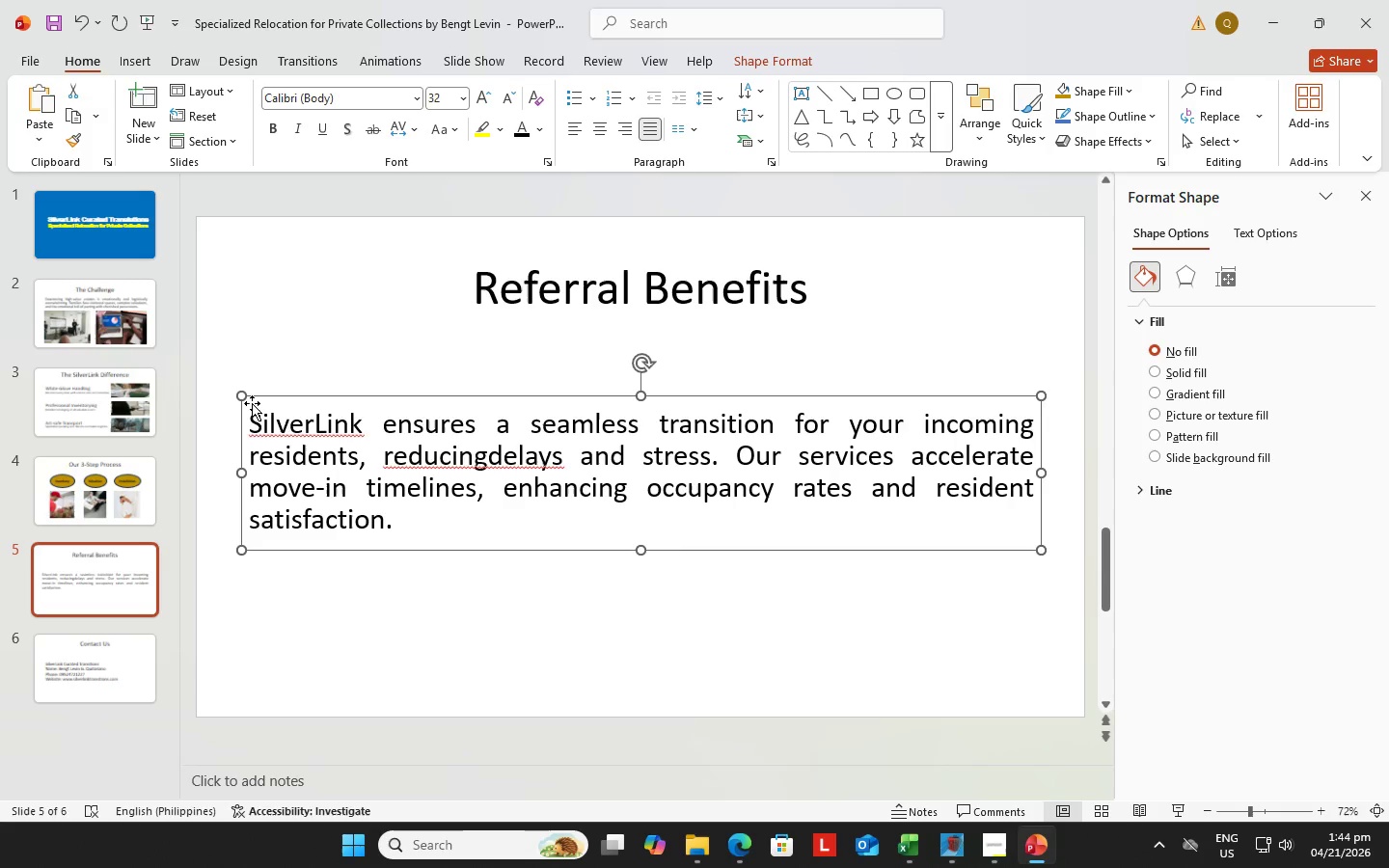 
left_click_drag(start_coordinate=[252, 403], to_coordinate=[255, 351])
 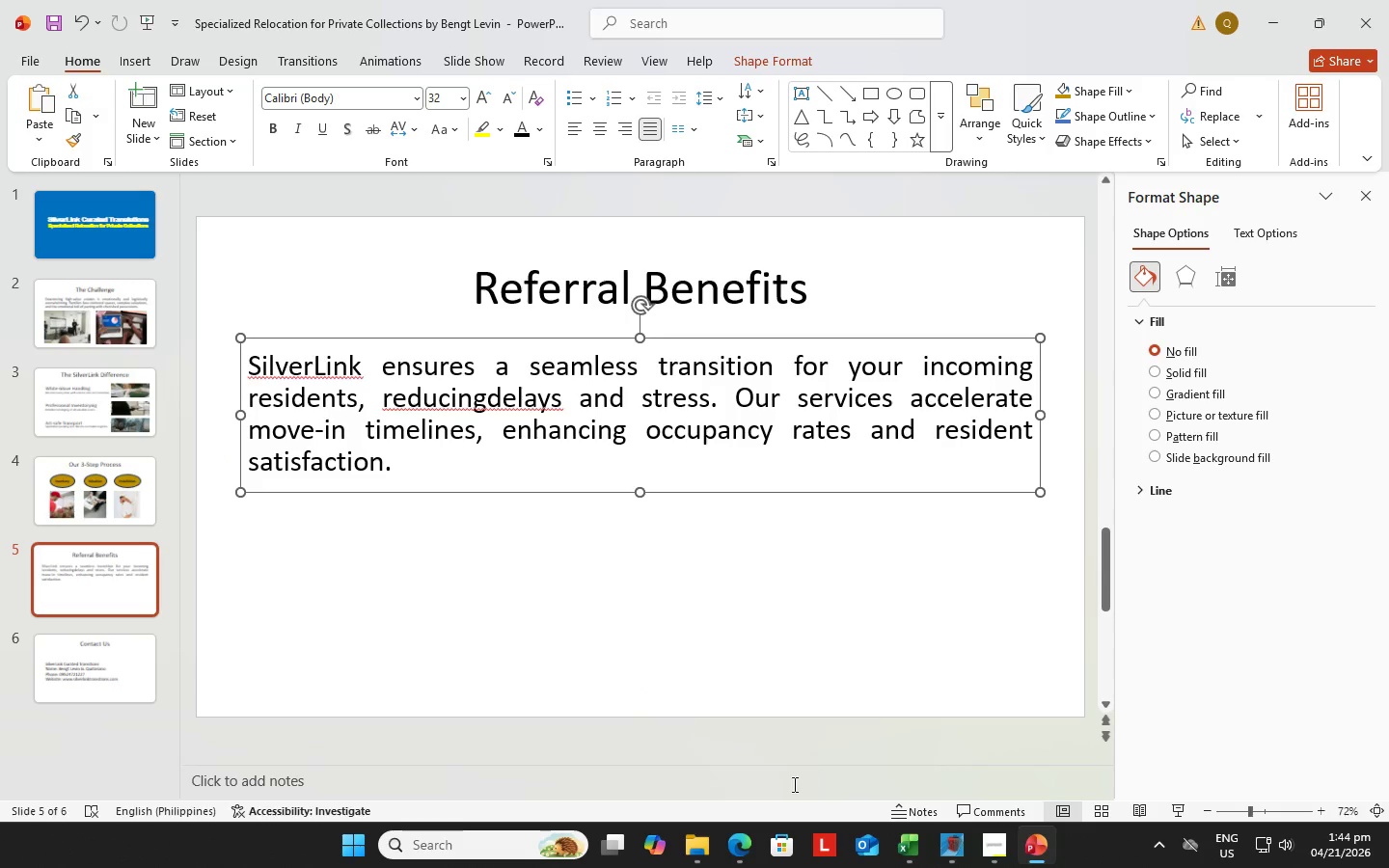 
left_click([735, 846])
 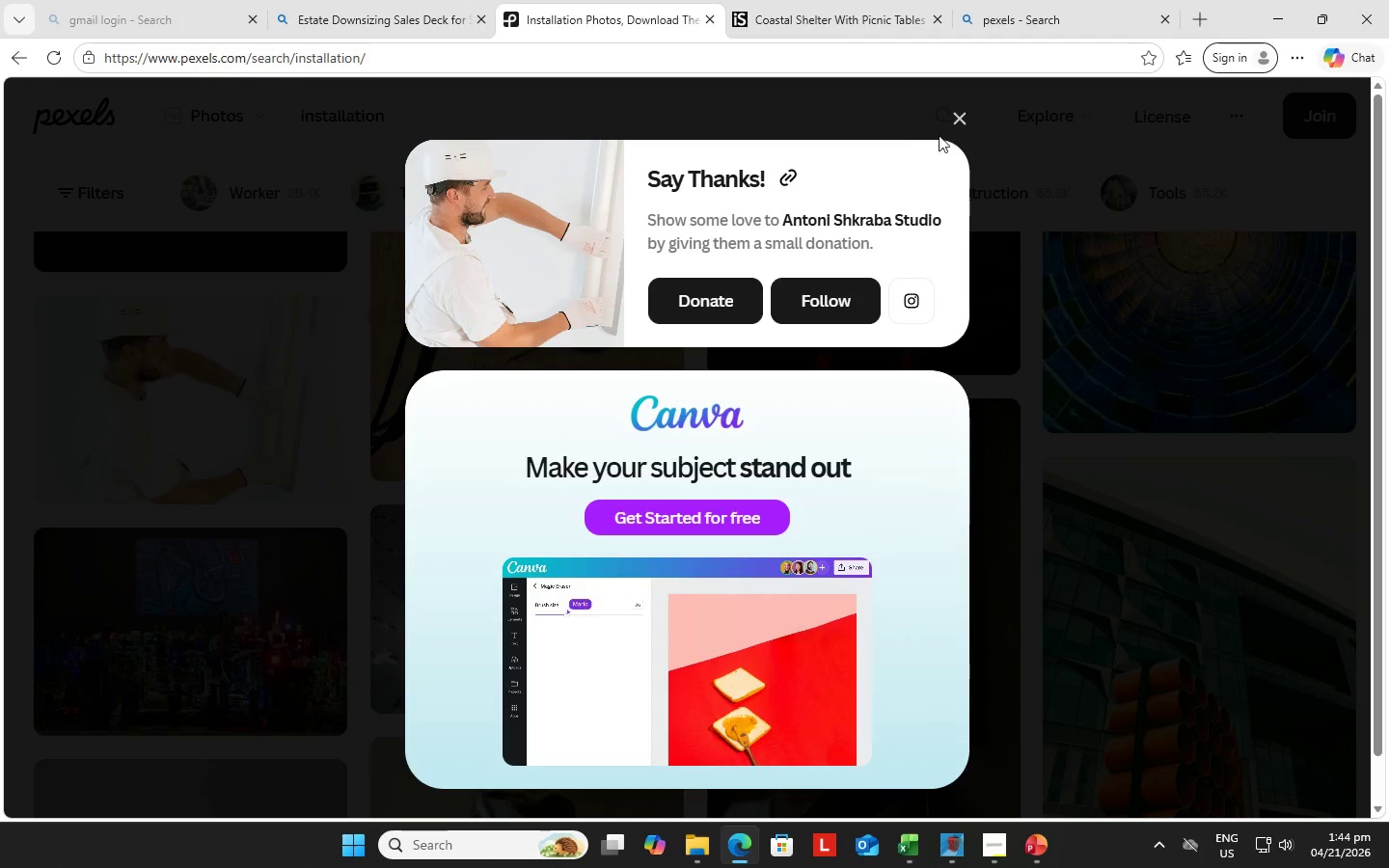 
left_click([952, 115])
 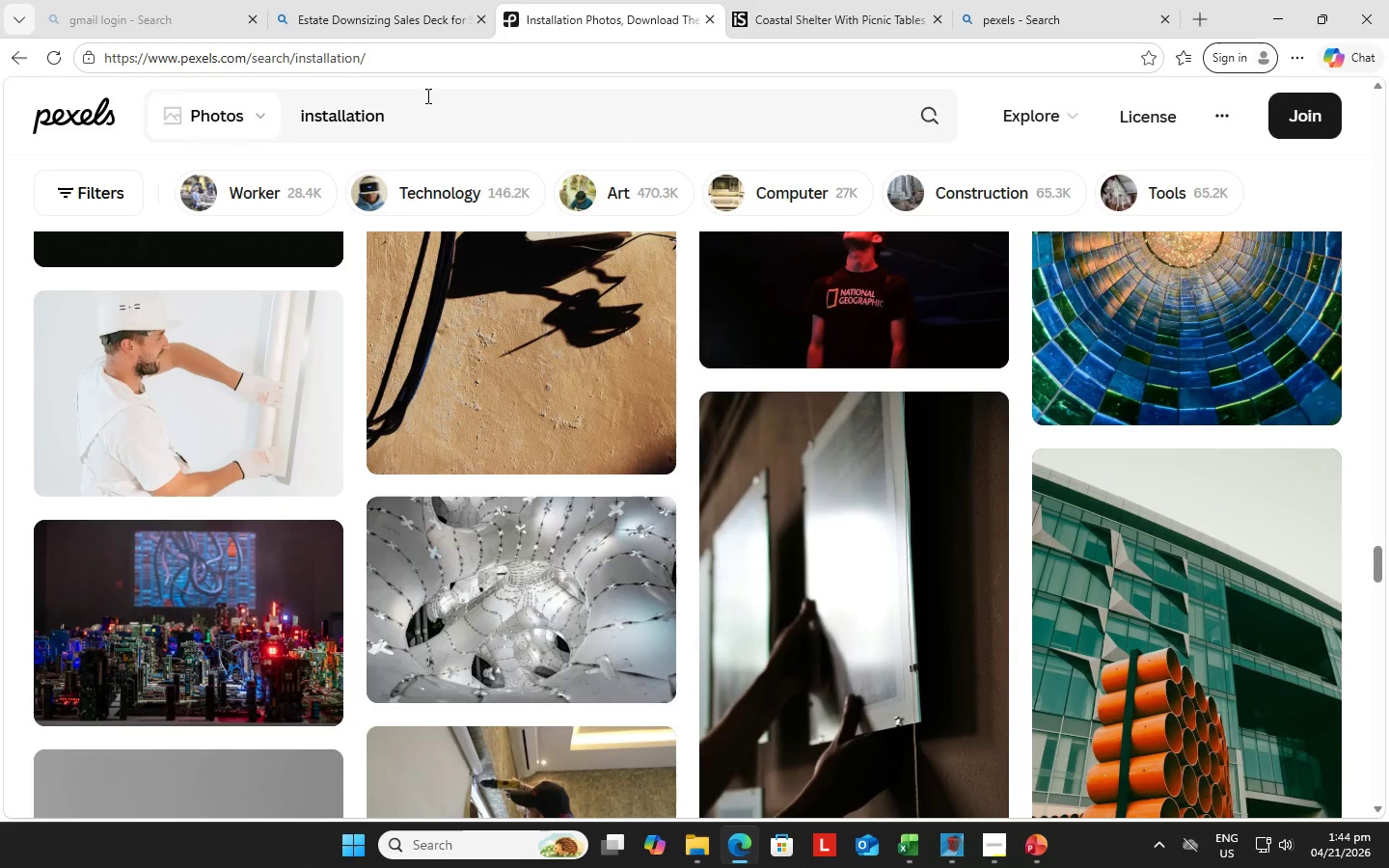 
left_click([418, 101])
 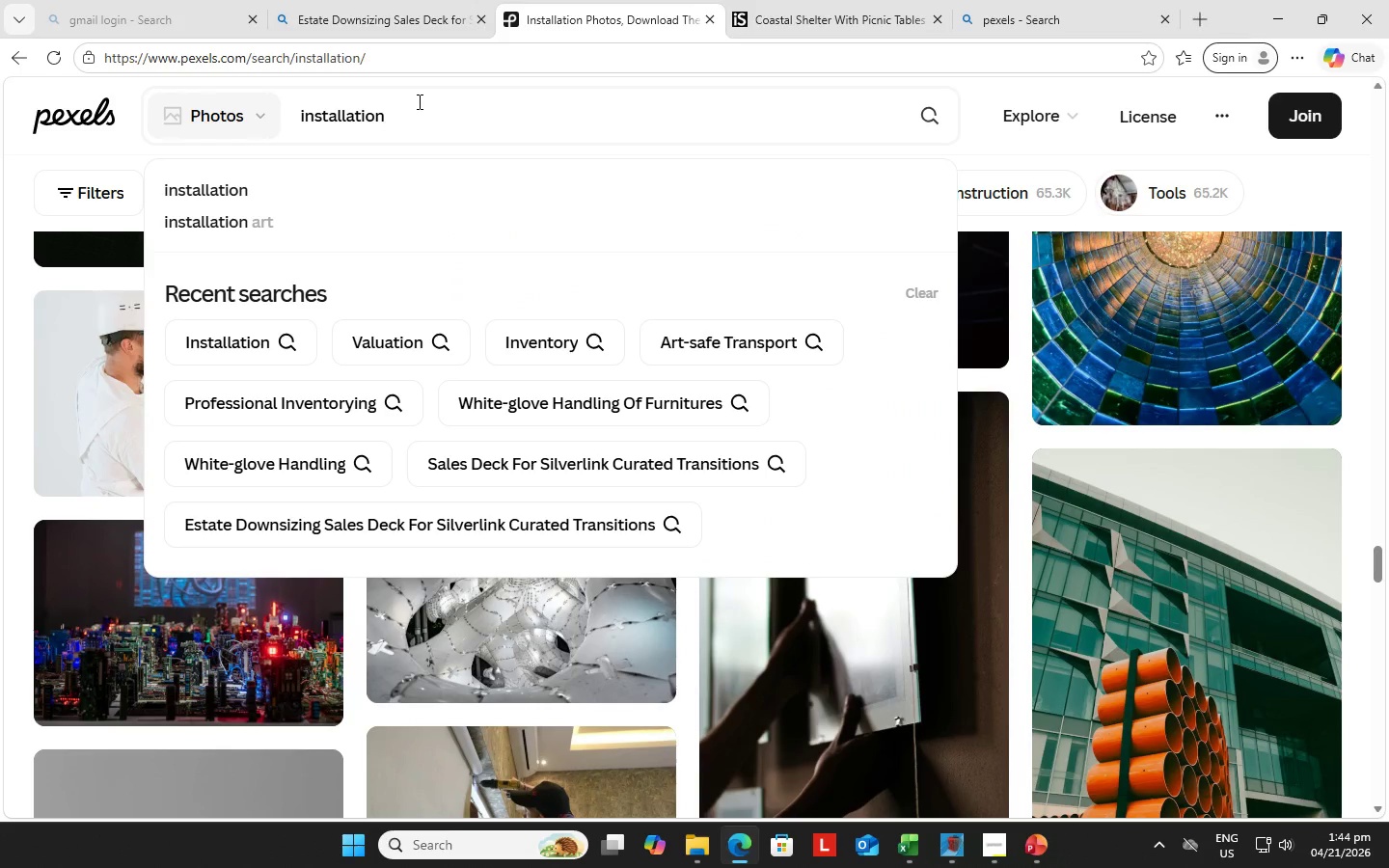 
hold_key(key=Backspace, duration=1.02)
 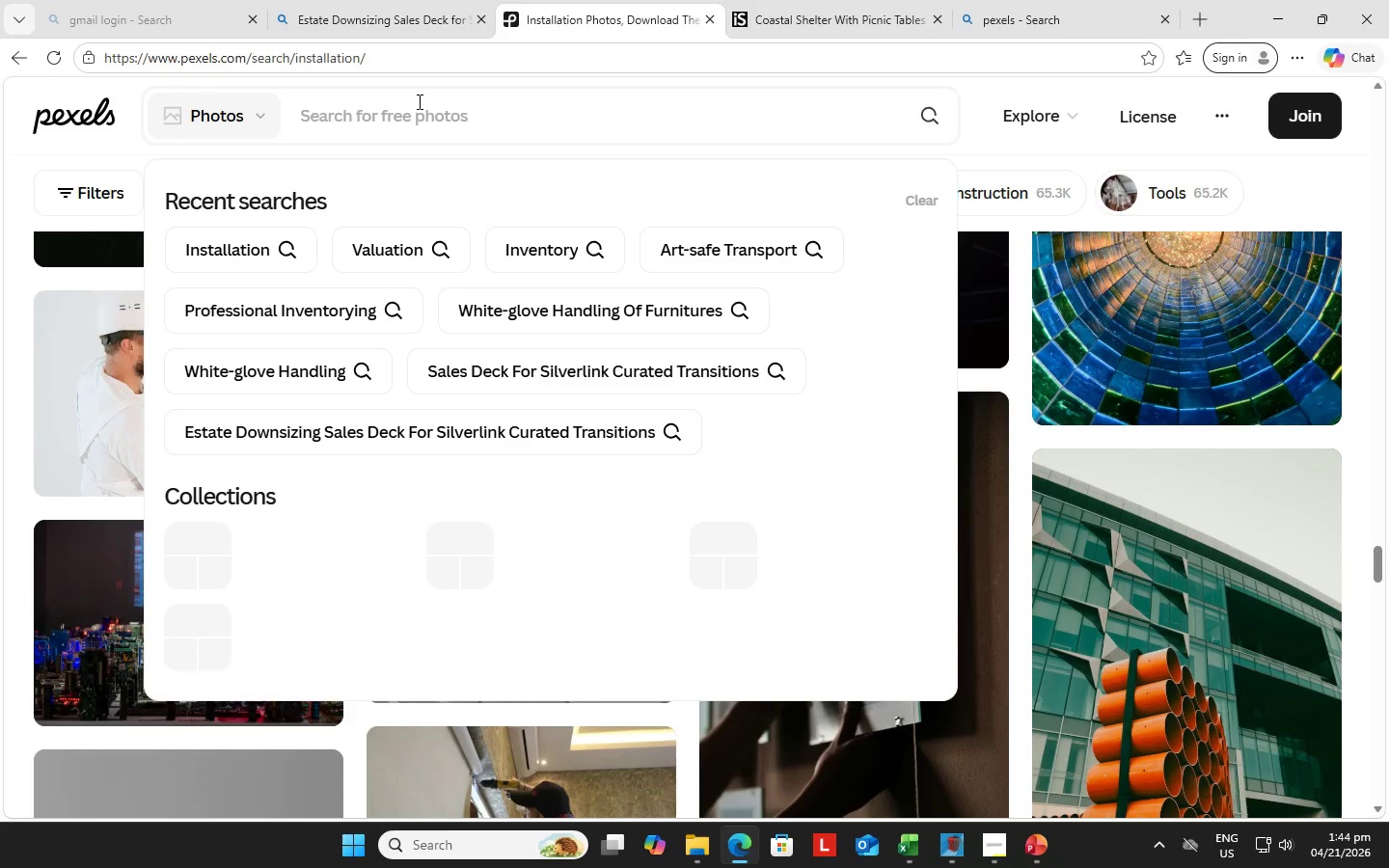 
type(clients' satisfaction)
key(NumpadEnter)
 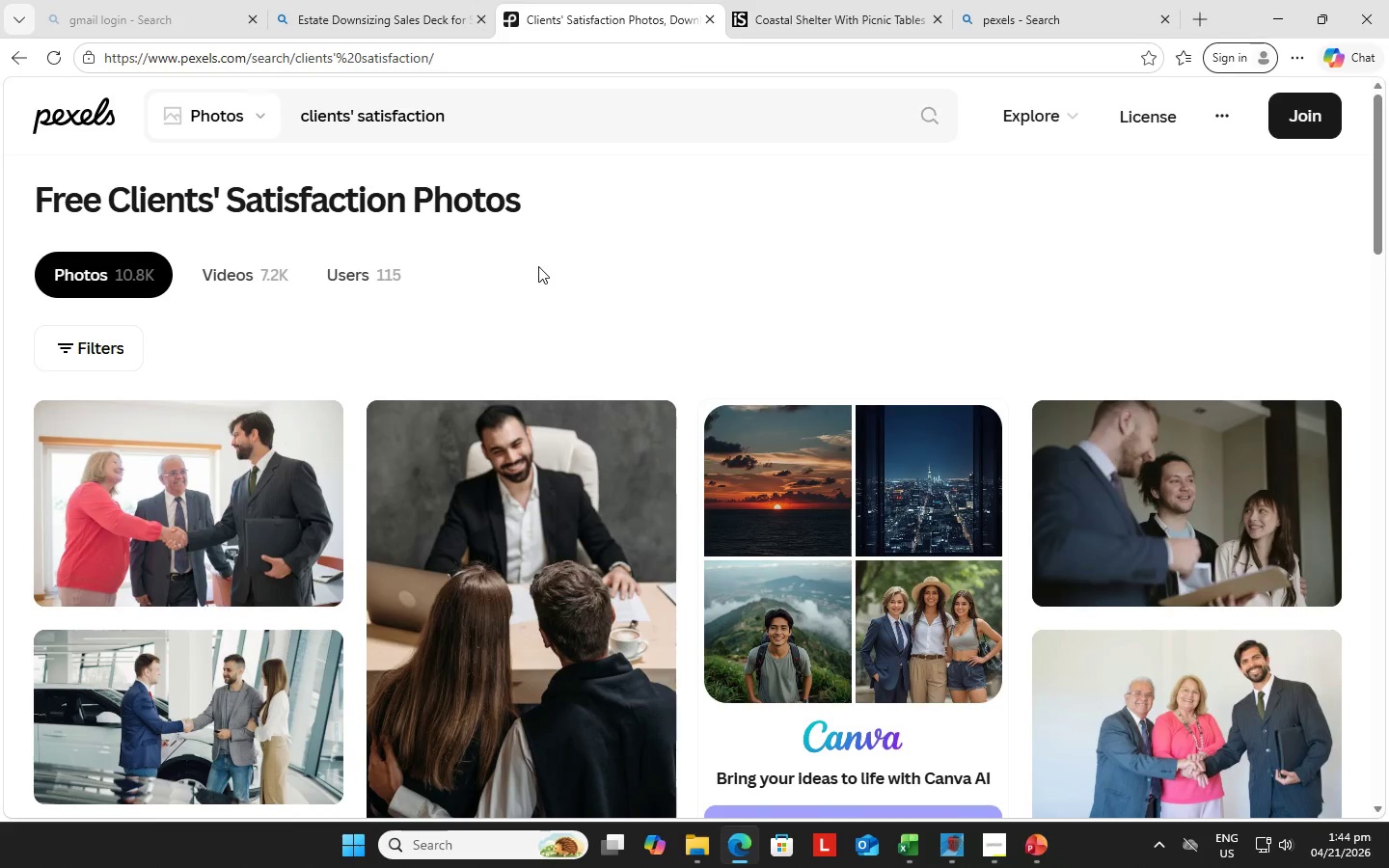 
scroll: coordinate [538, 266], scroll_direction: down, amount: 1.0
 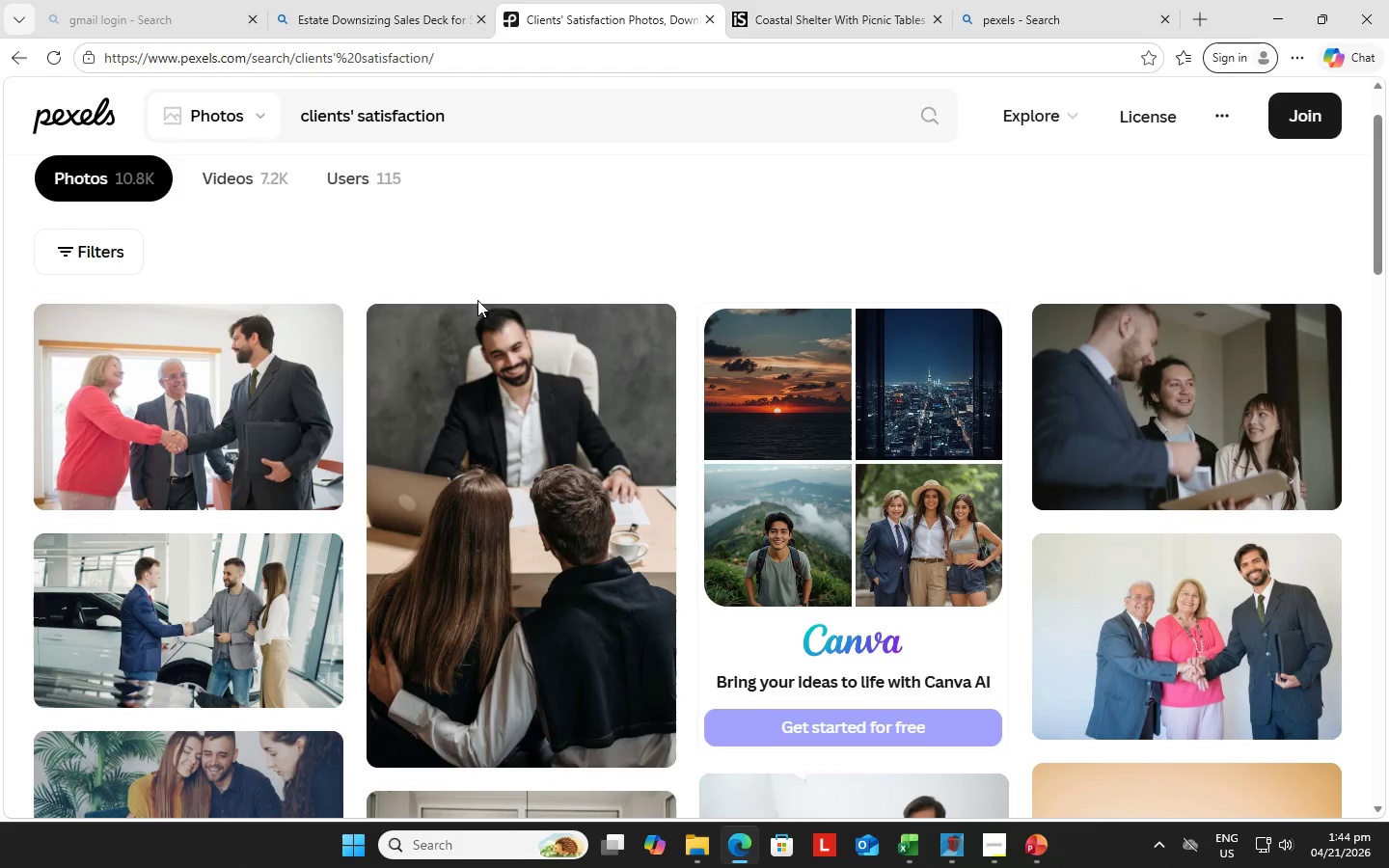 
mouse_move([478, 328])
 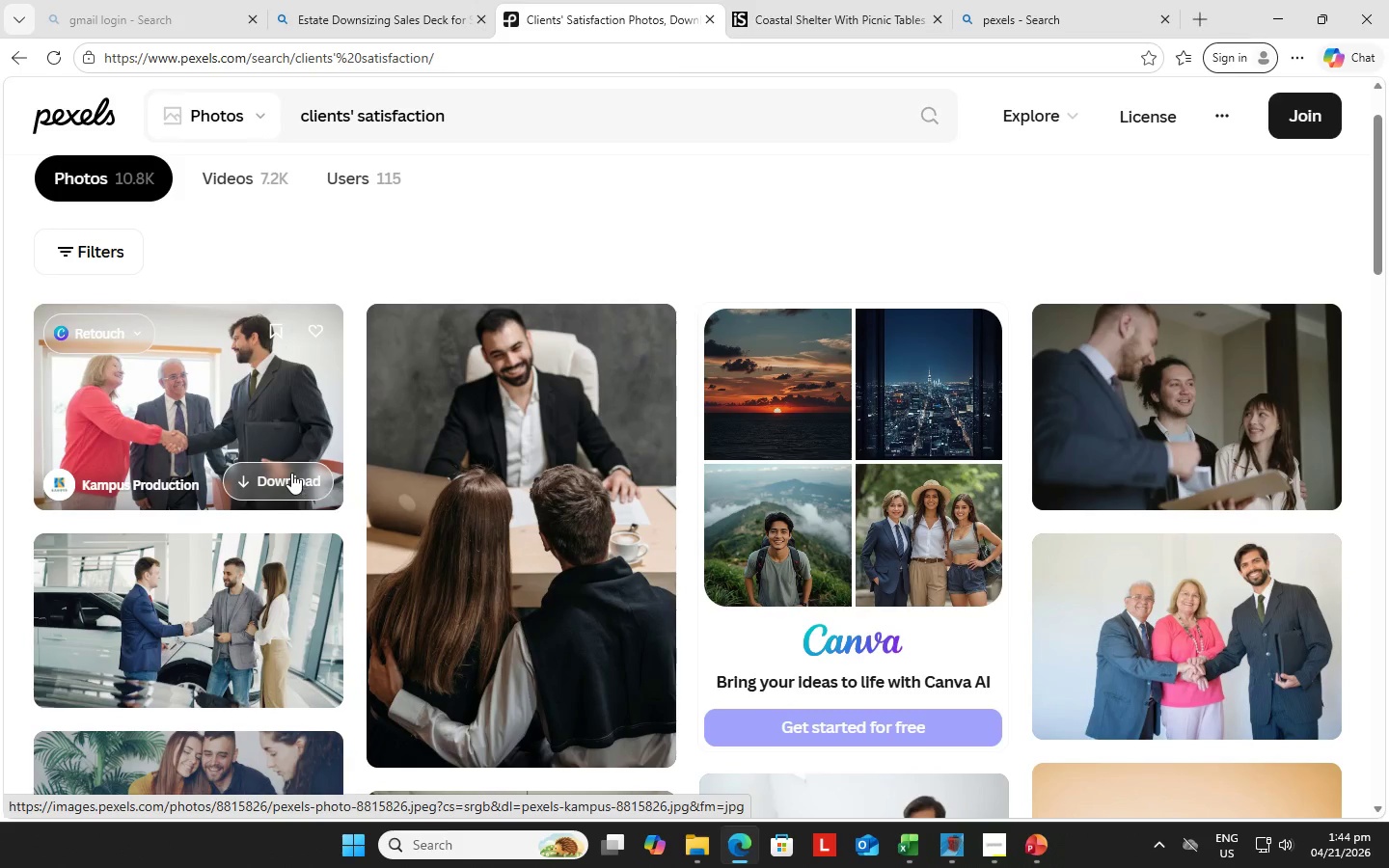 
left_click([293, 475])
 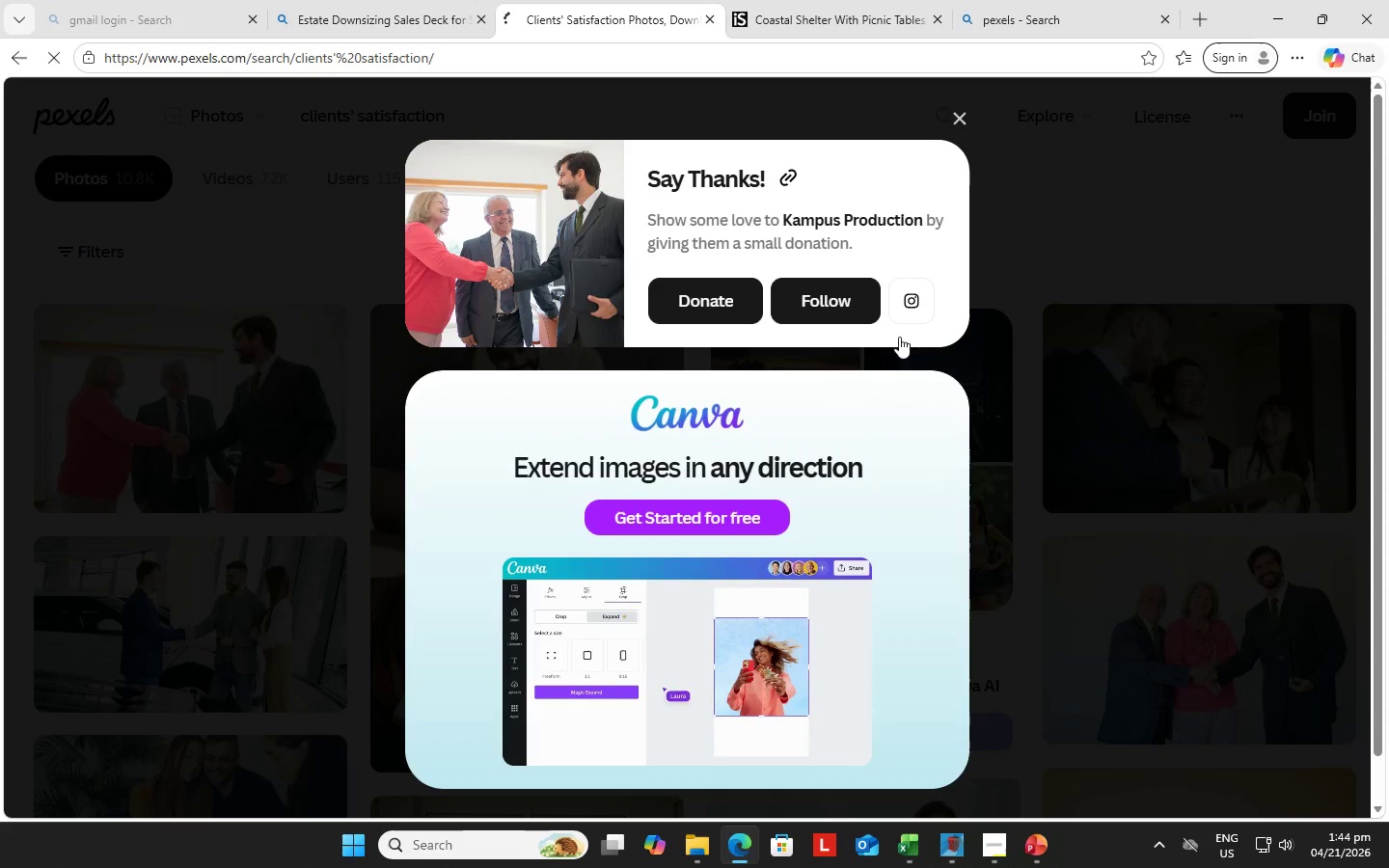 
mouse_move([1019, 285])
 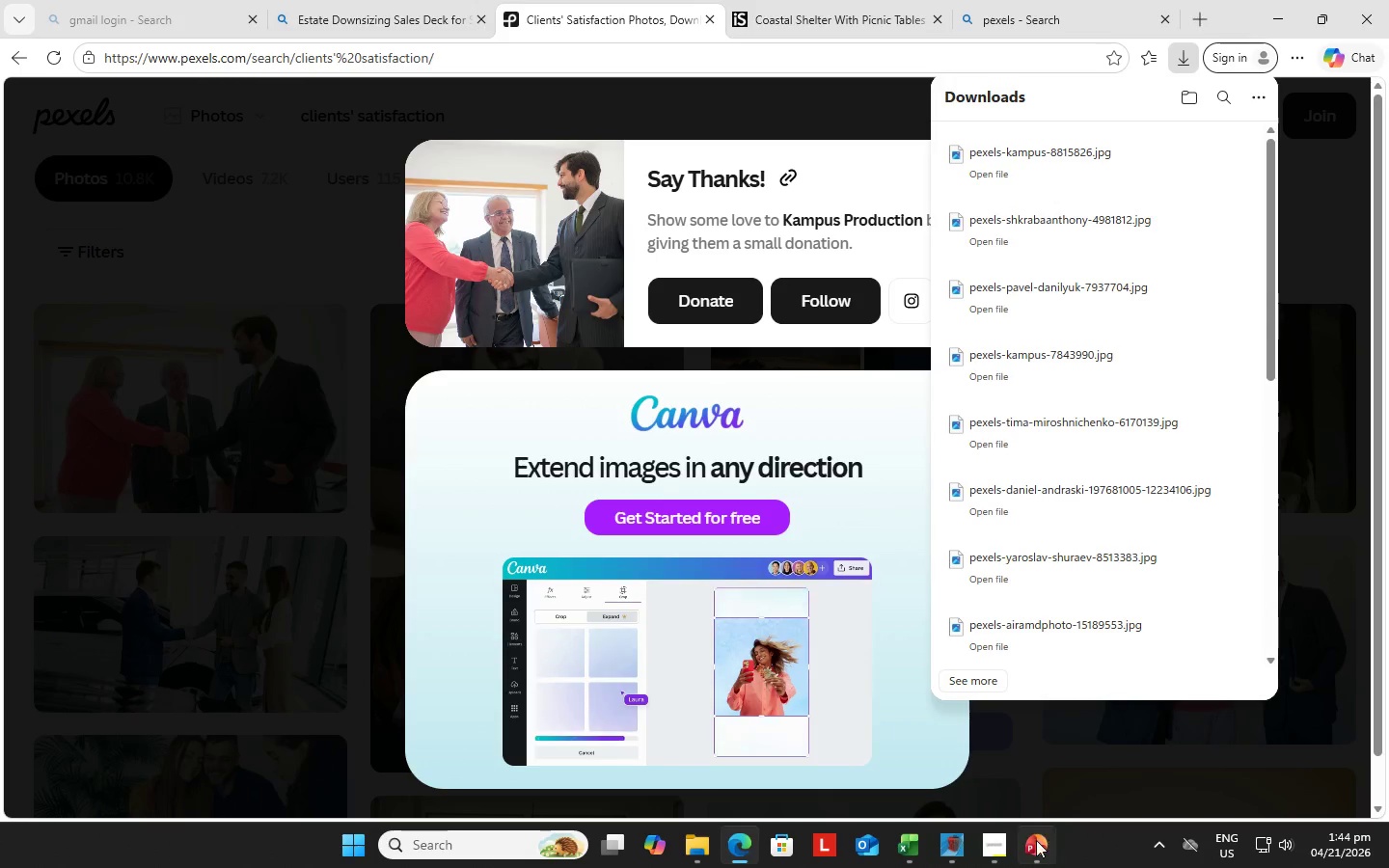 
left_click([1034, 846])
 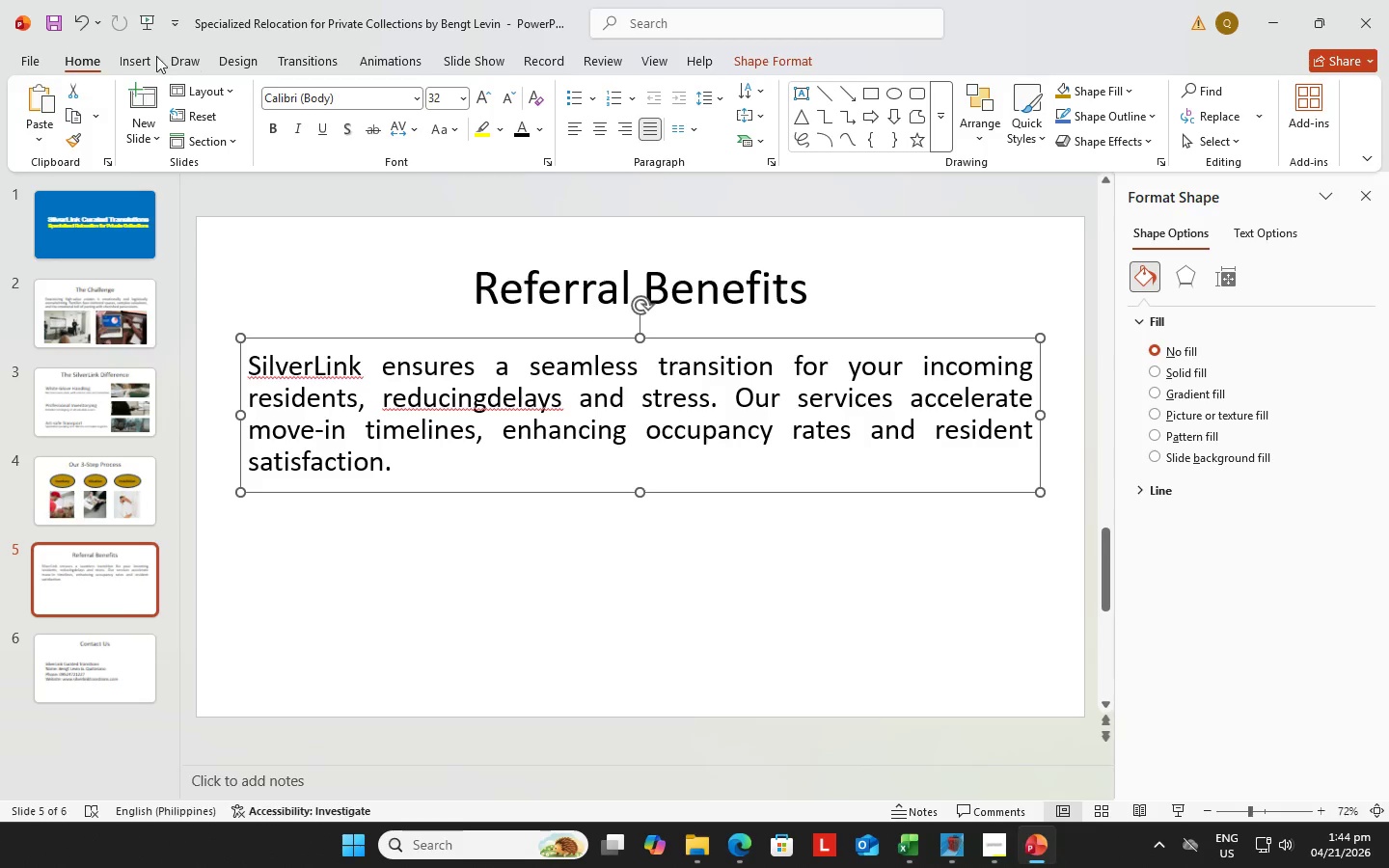 
left_click([131, 60])
 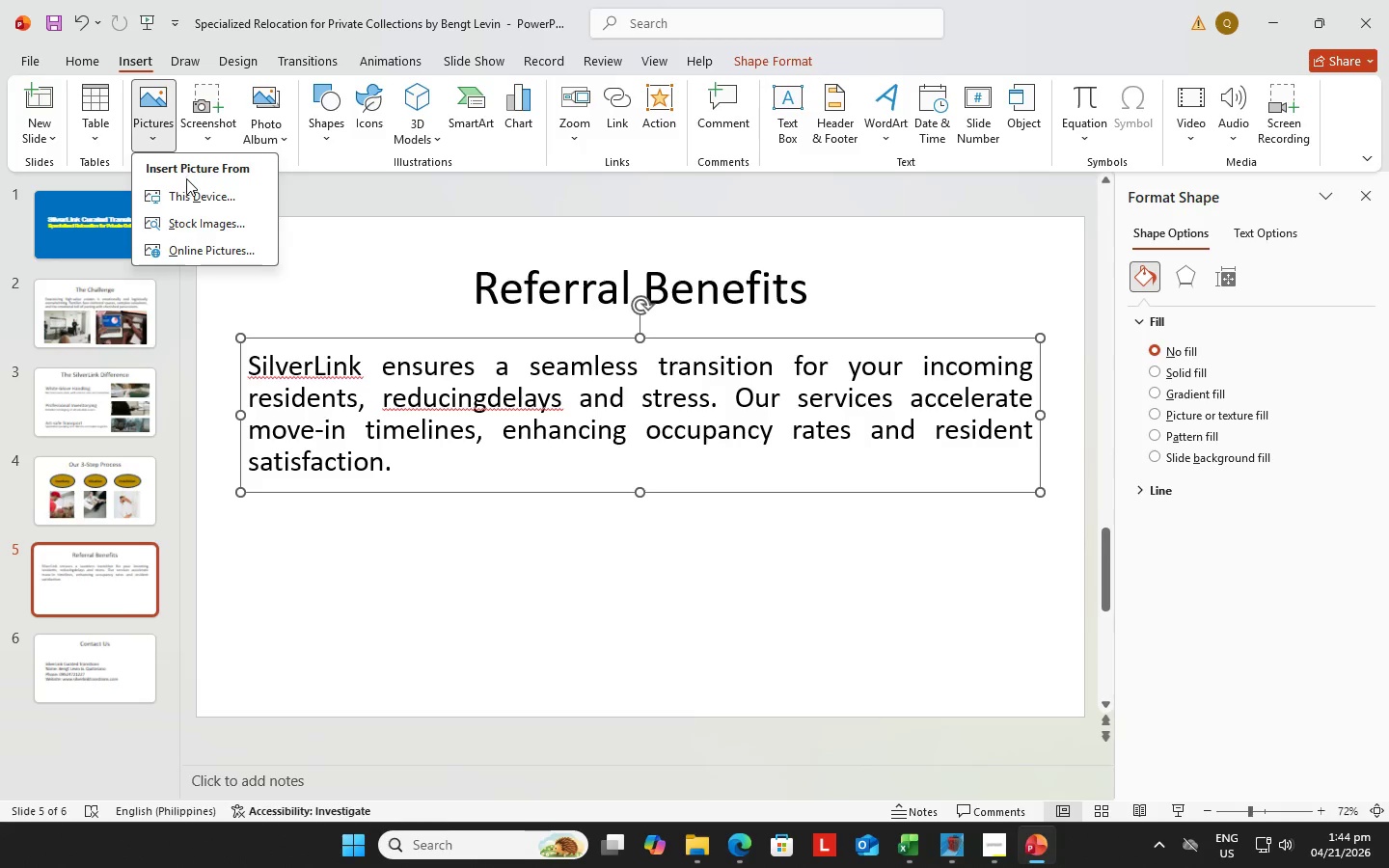 
left_click([186, 190])
 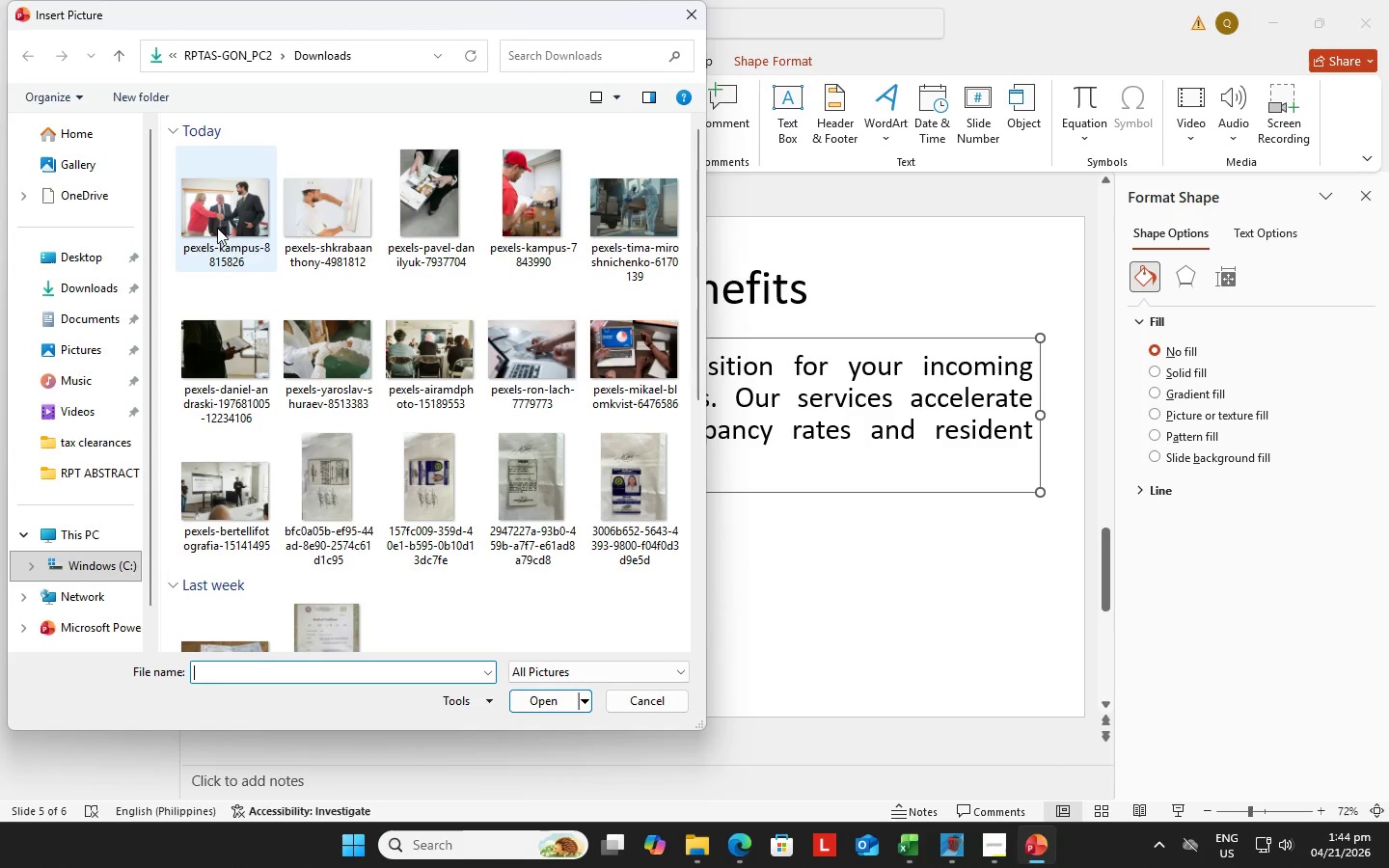 
left_click([217, 223])
 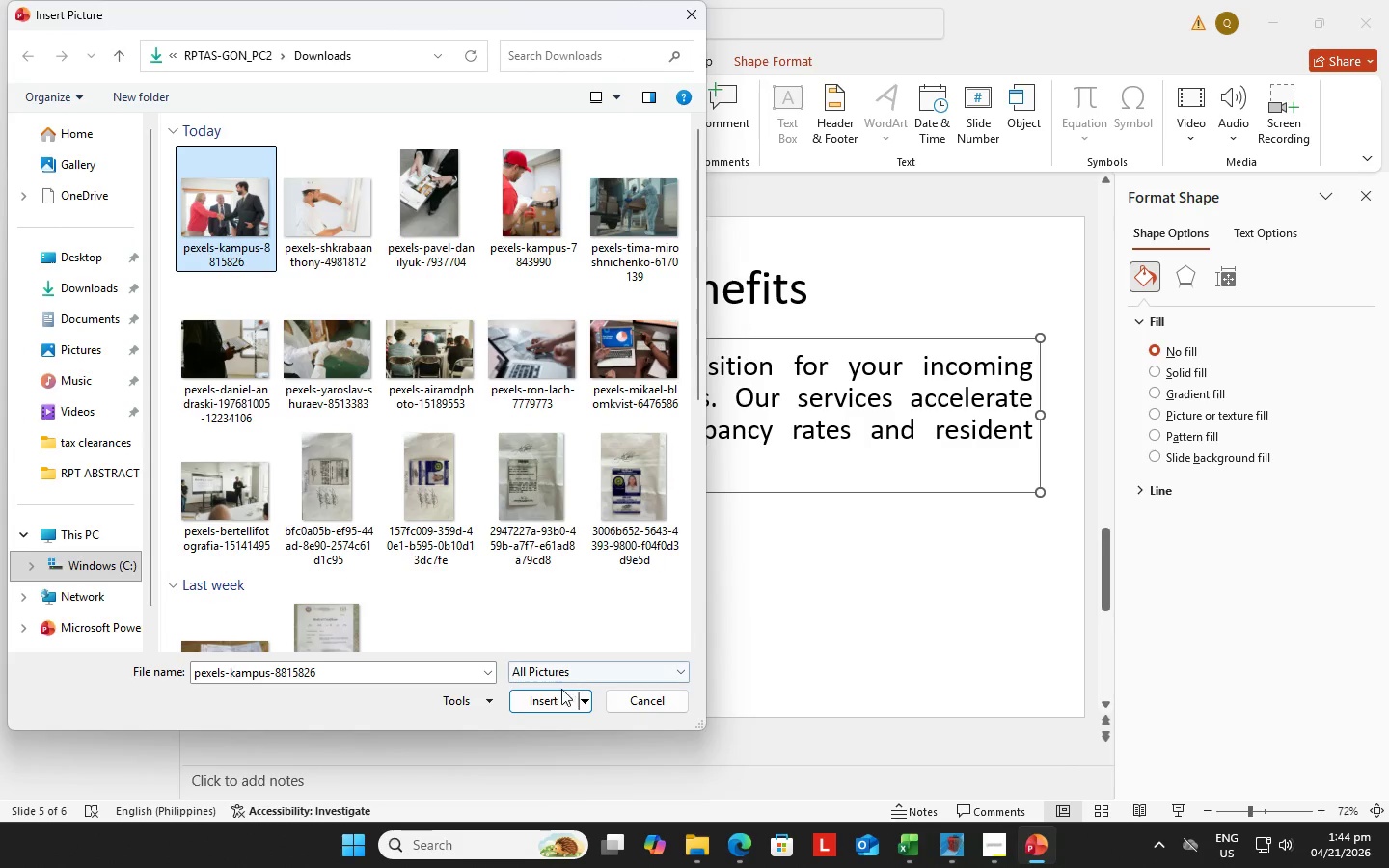 
left_click([554, 695])
 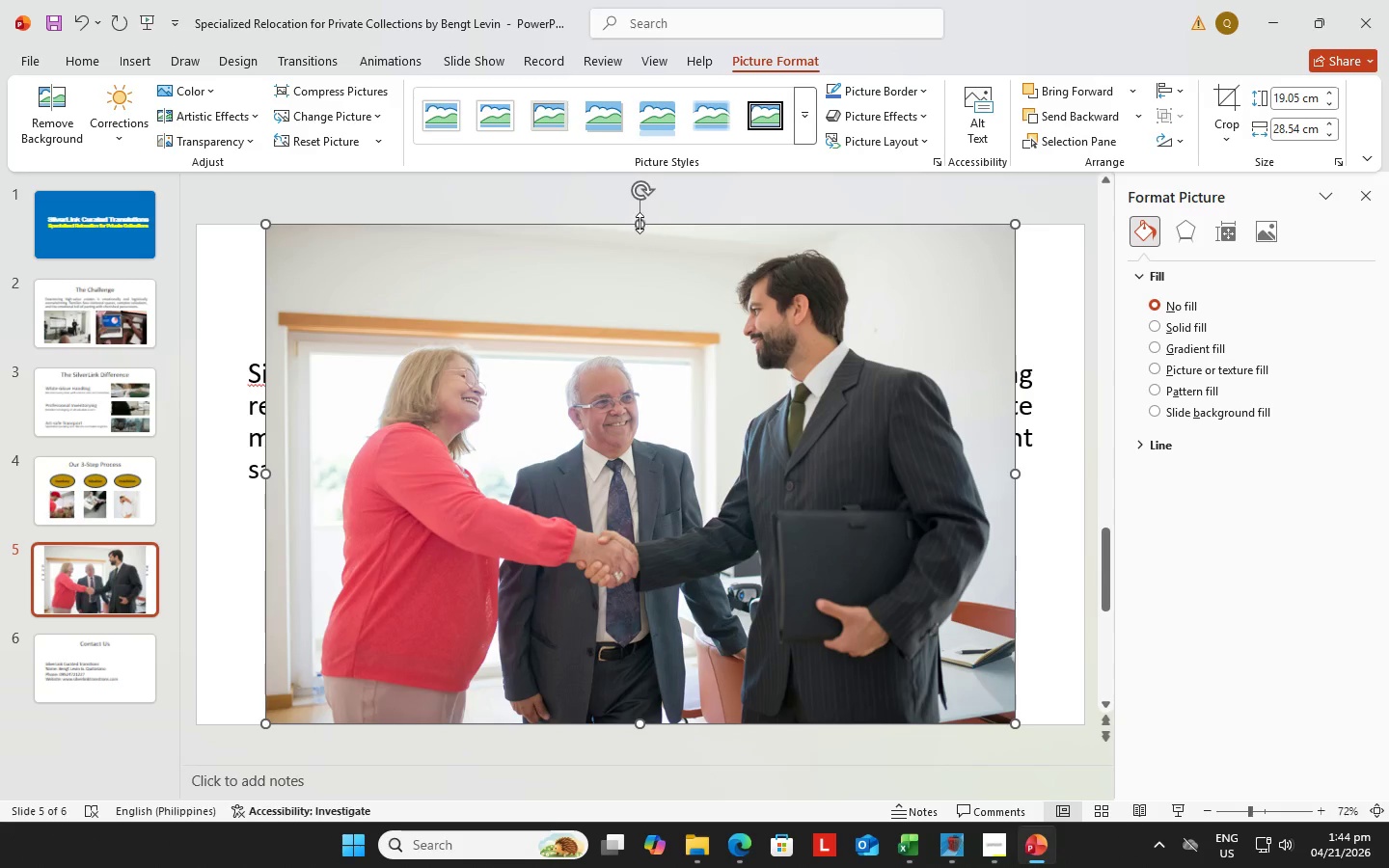 
left_click_drag(start_coordinate=[637, 220], to_coordinate=[644, 493])
 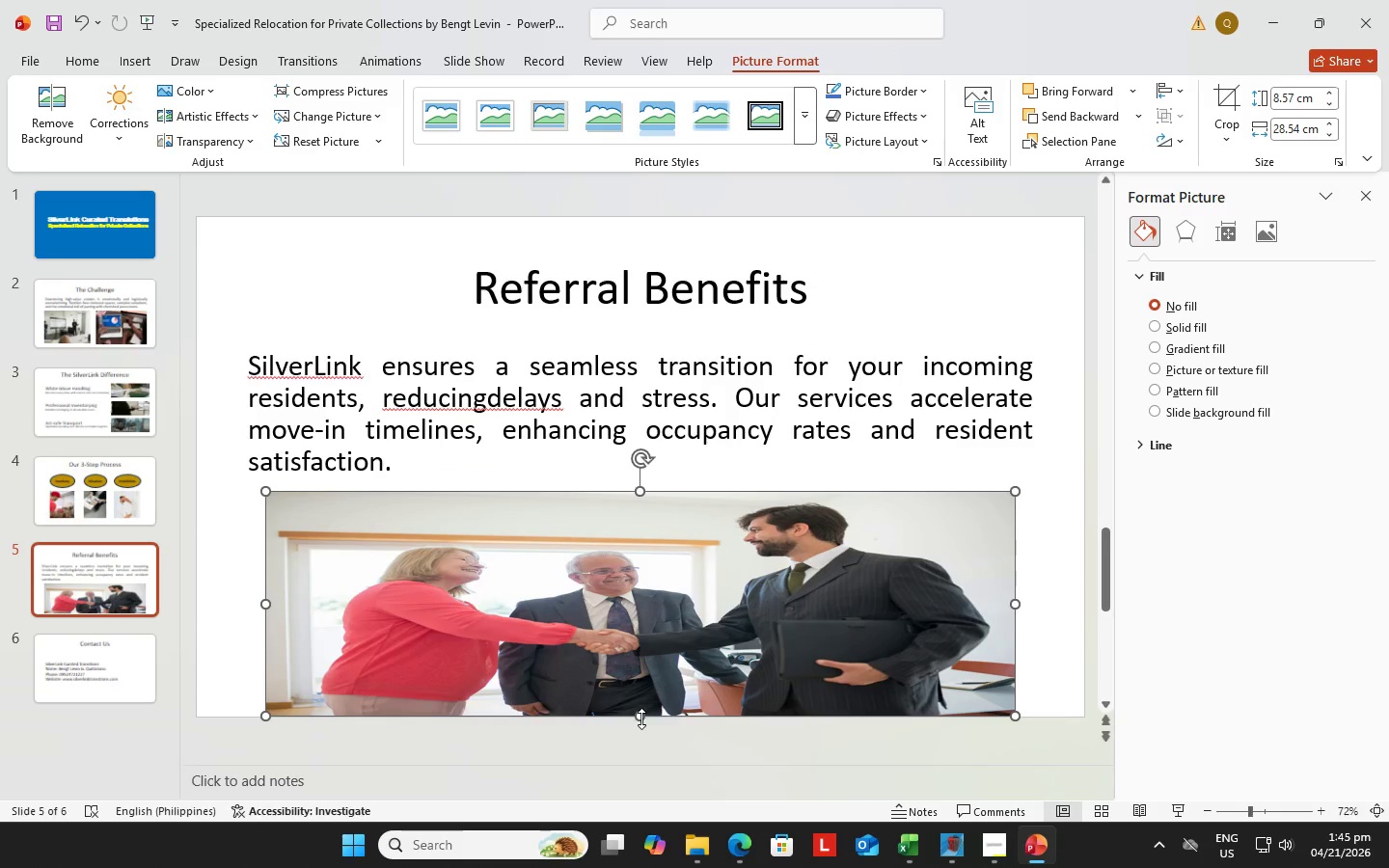 
left_click_drag(start_coordinate=[640, 719], to_coordinate=[641, 648])
 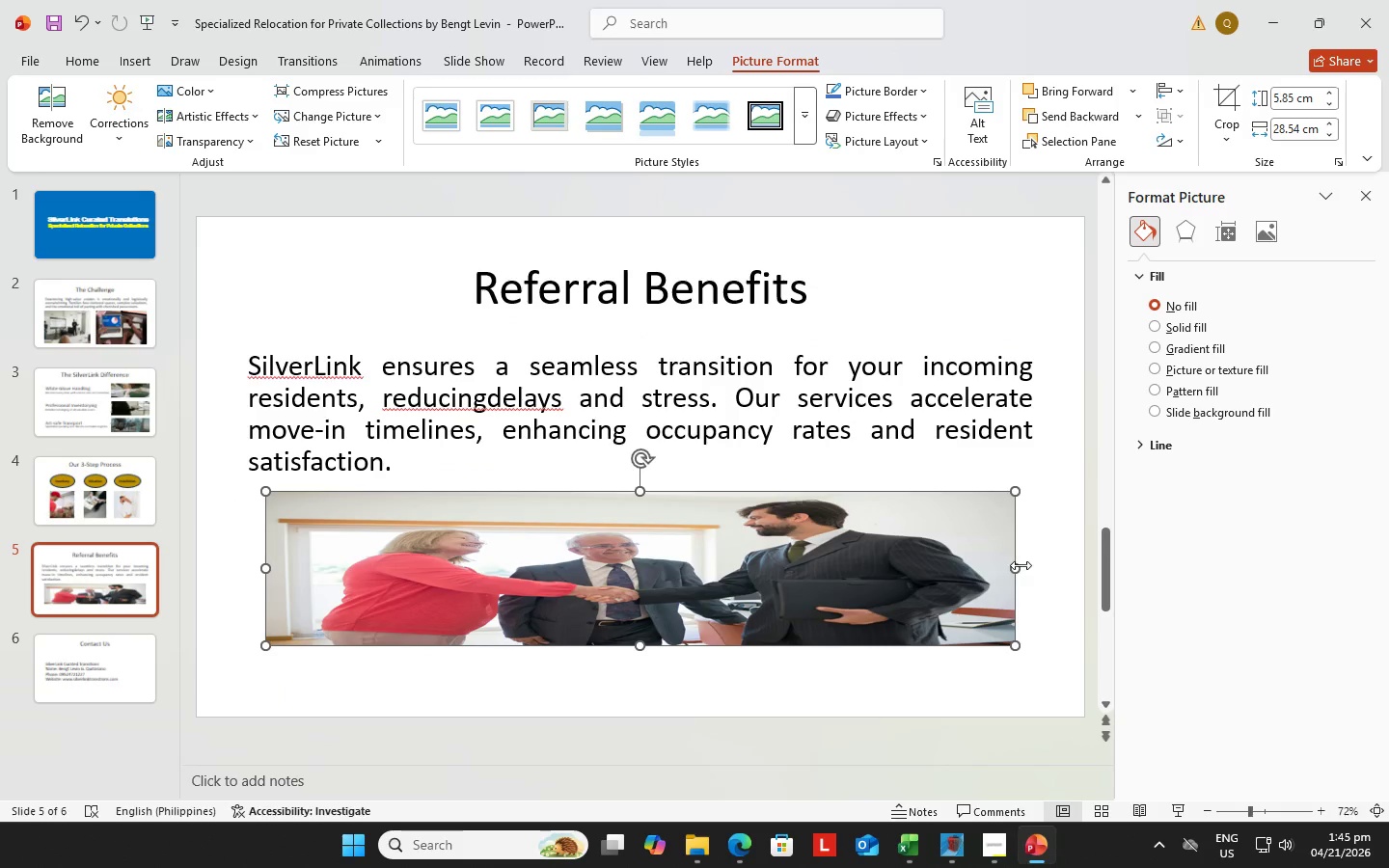 
left_click_drag(start_coordinate=[1021, 565], to_coordinate=[849, 570])
 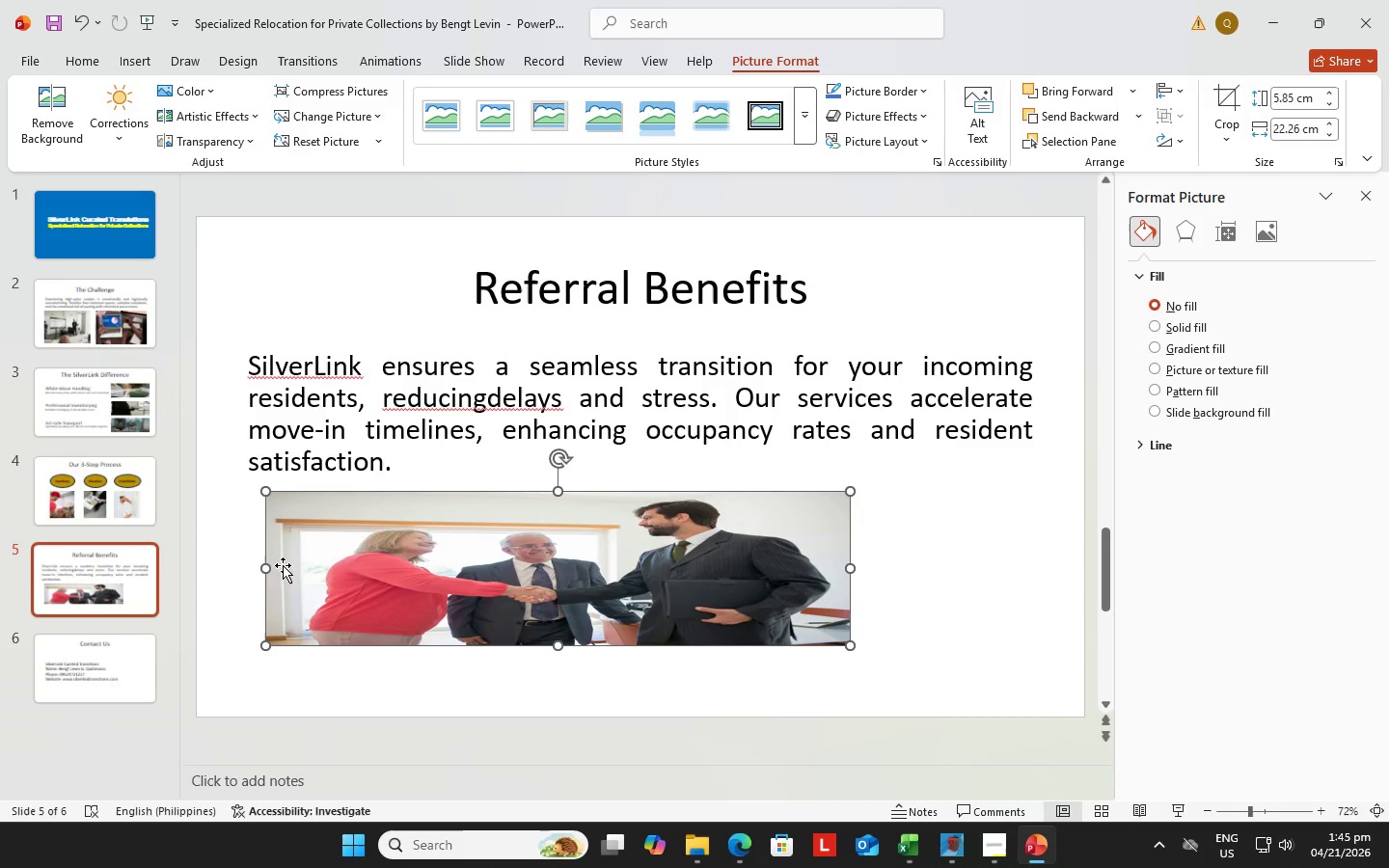 
left_click_drag(start_coordinate=[304, 559], to_coordinate=[383, 566])
 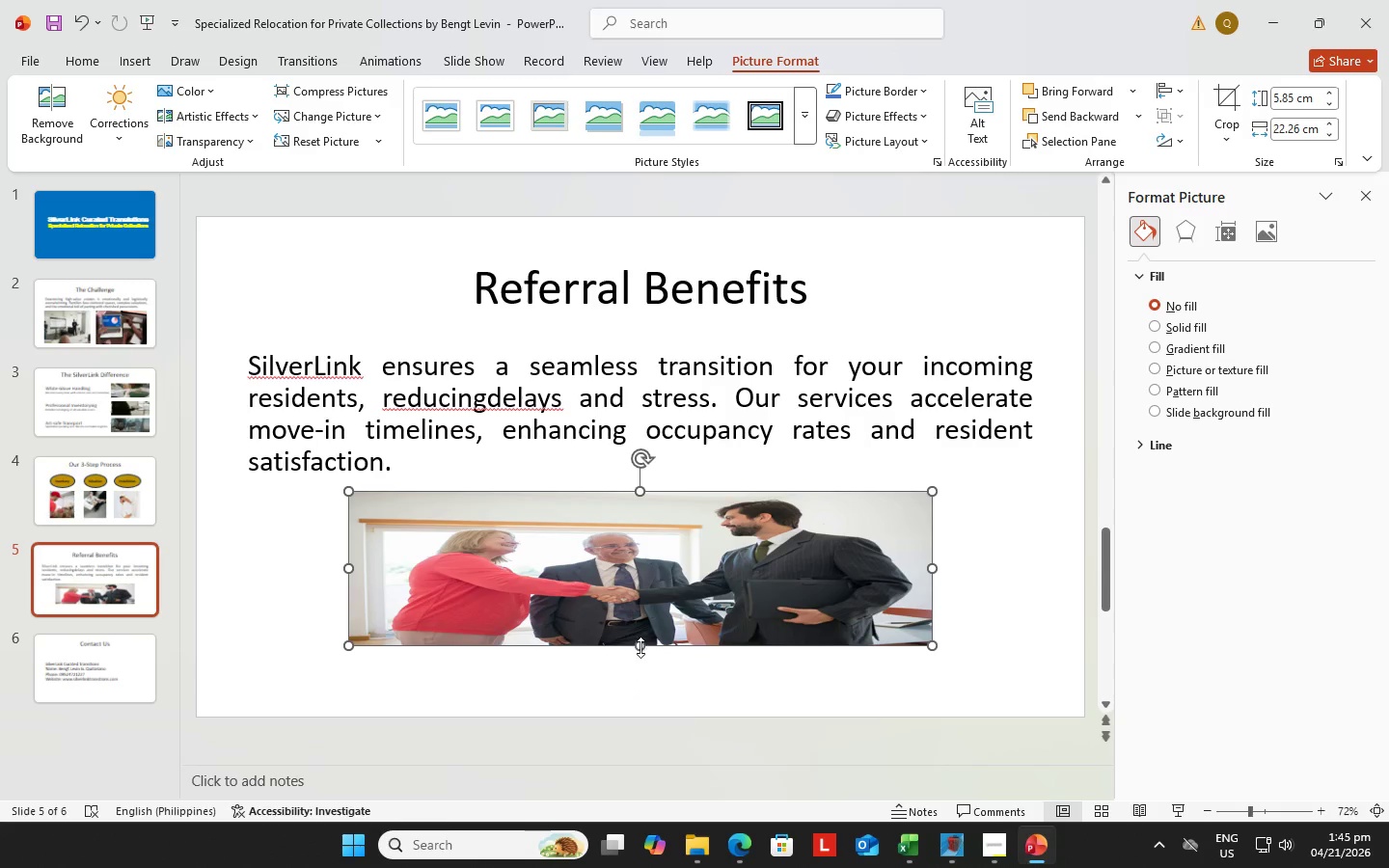 
left_click_drag(start_coordinate=[640, 647], to_coordinate=[641, 685])
 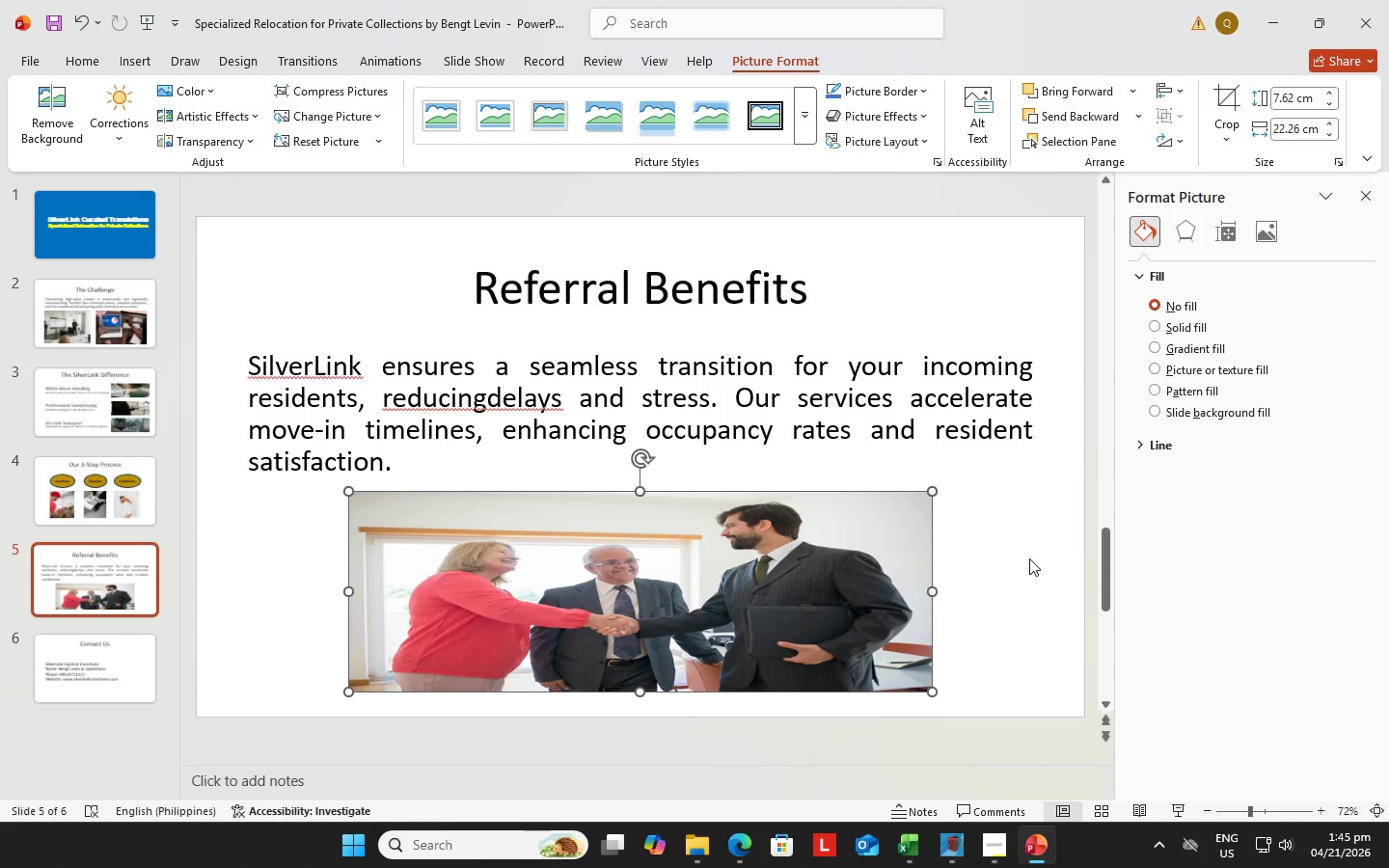 
left_click([1029, 558])
 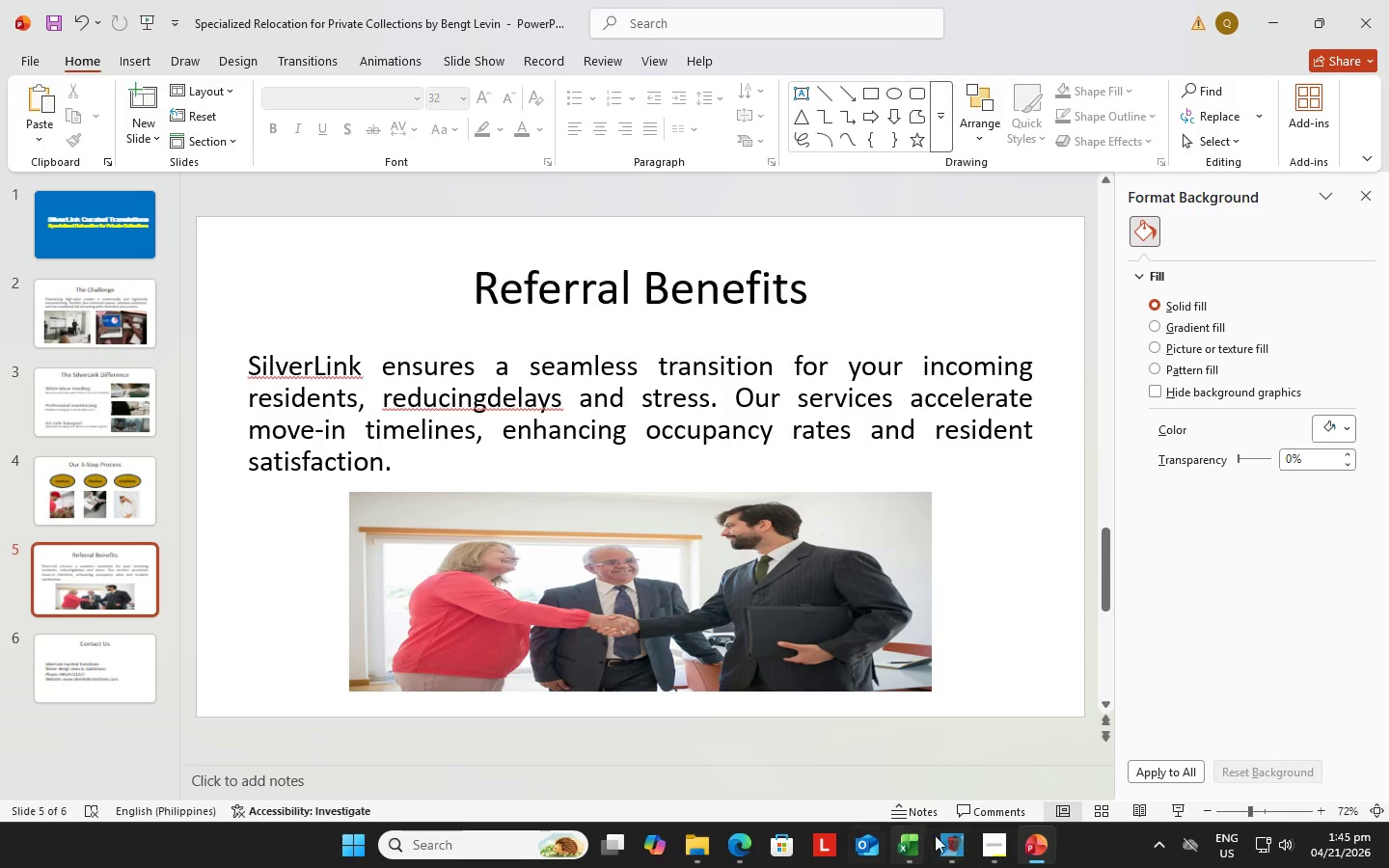 
mouse_move([991, 821])
 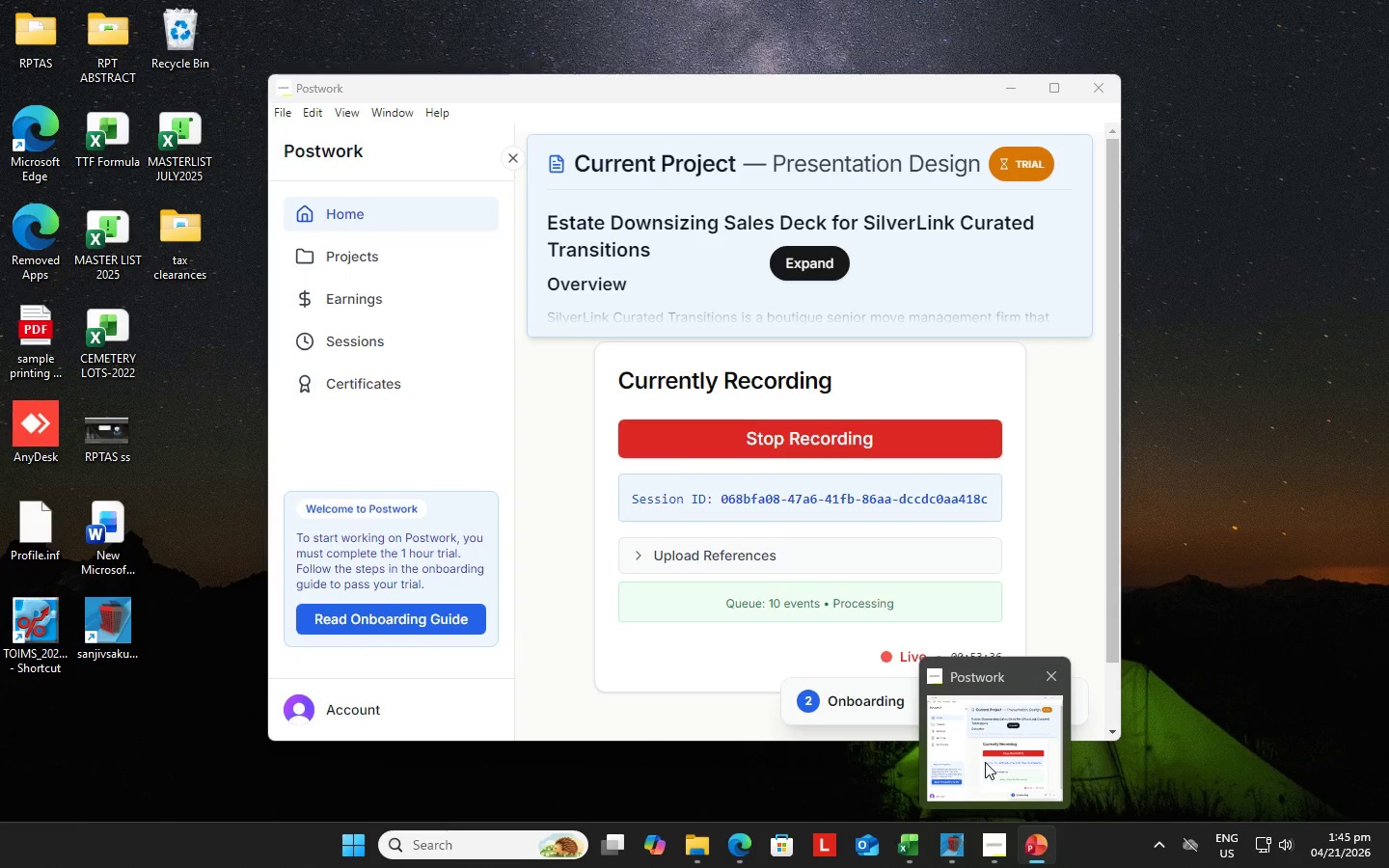 
left_click([985, 762])